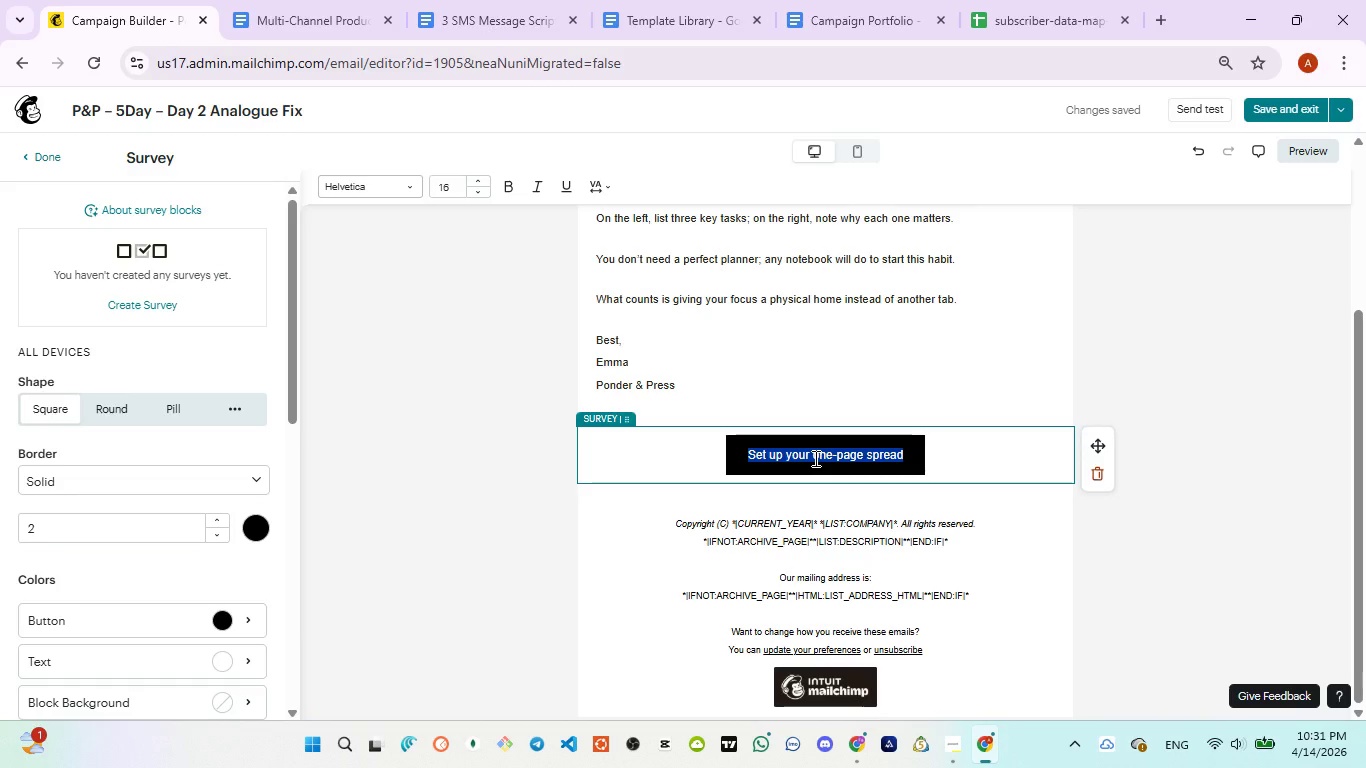 
right_click([814, 458])
 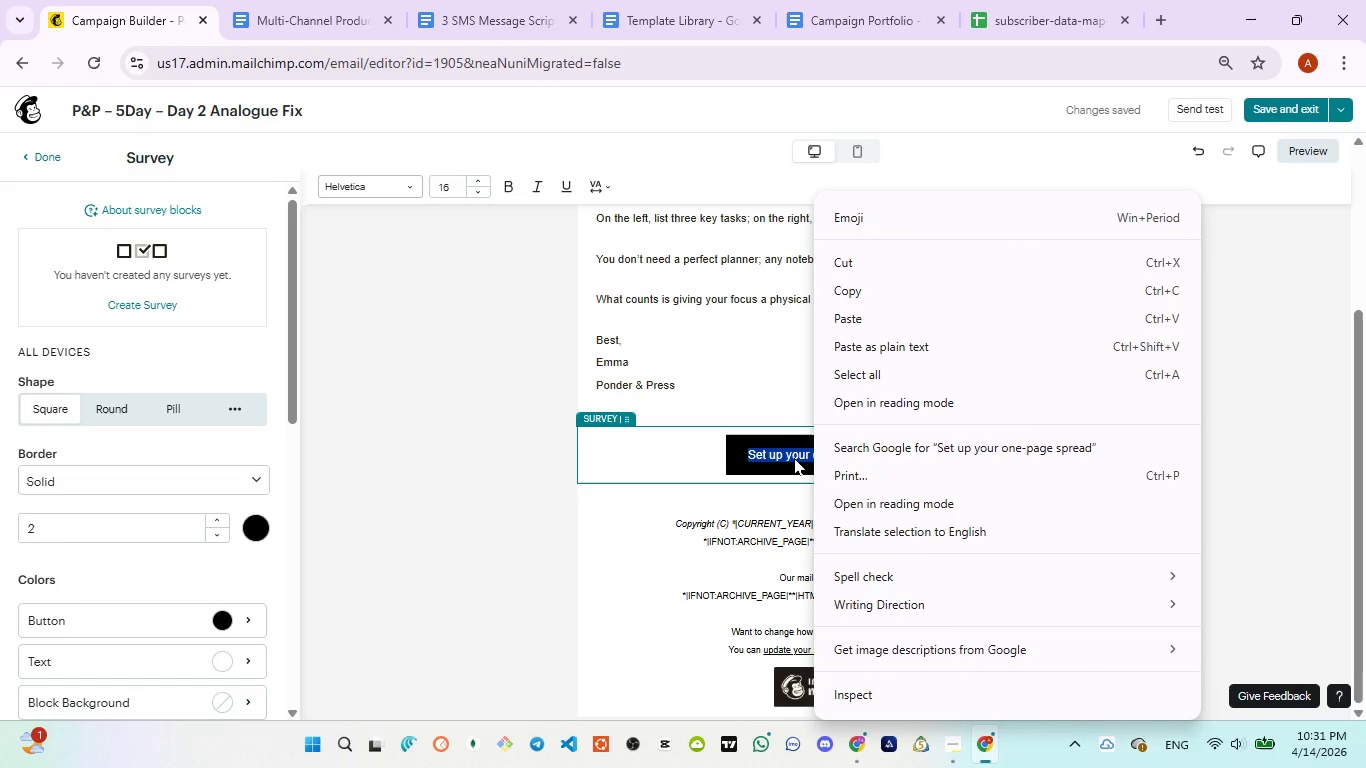 
left_click([793, 458])
 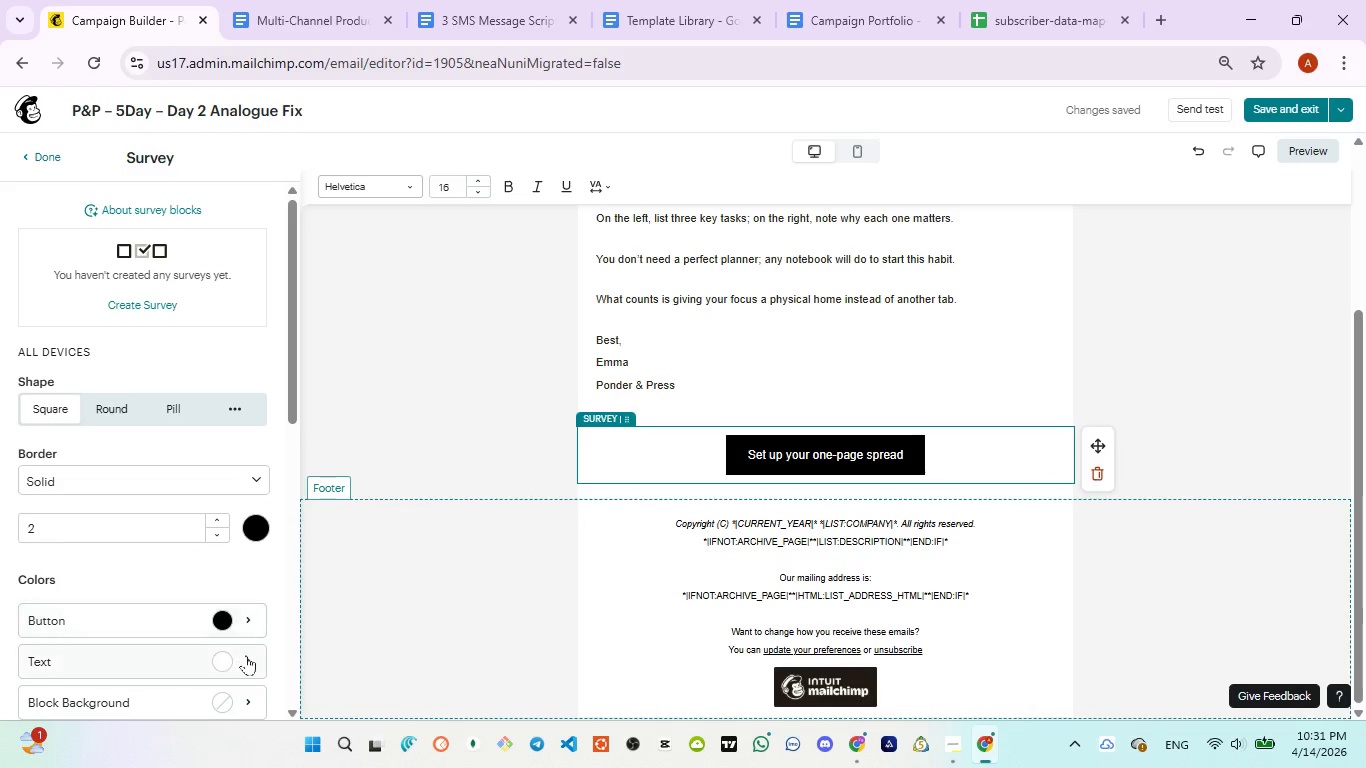 
left_click([246, 655])
 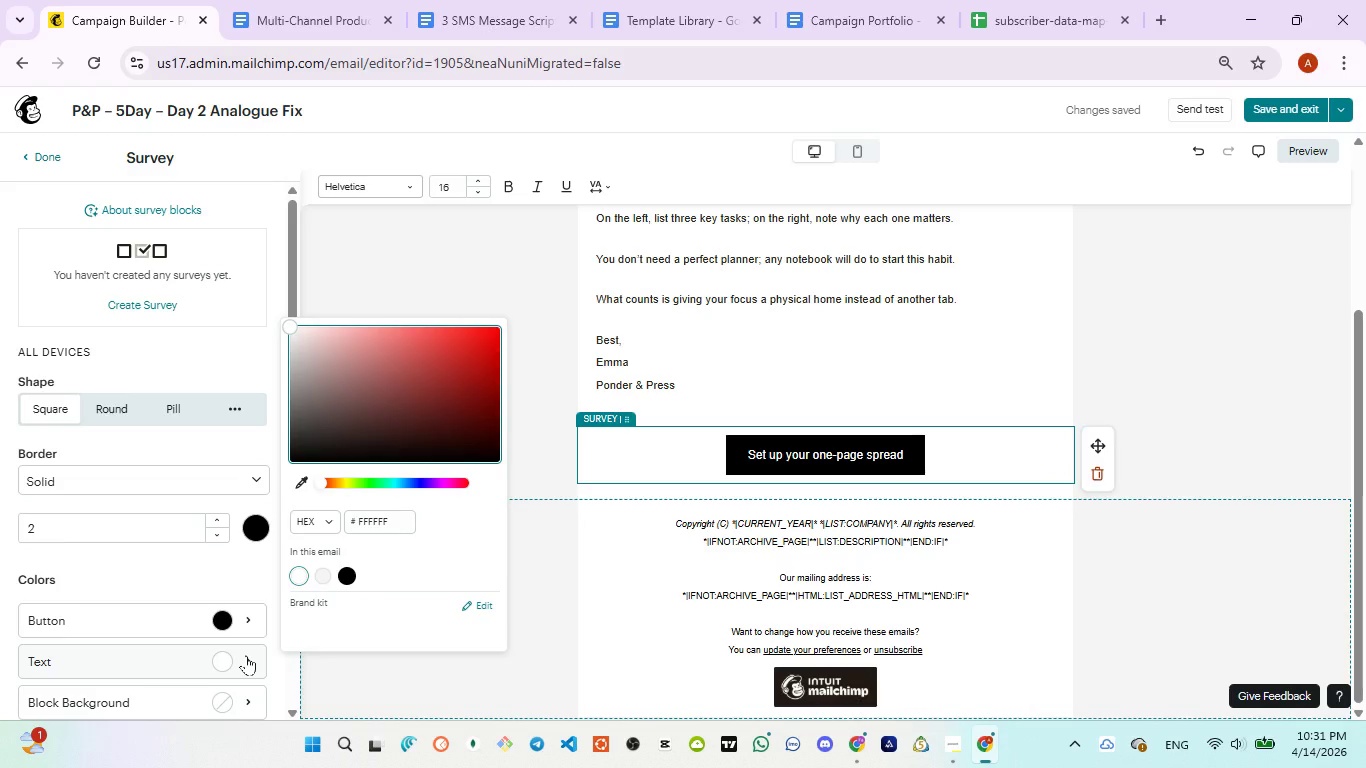 
left_click([246, 655])
 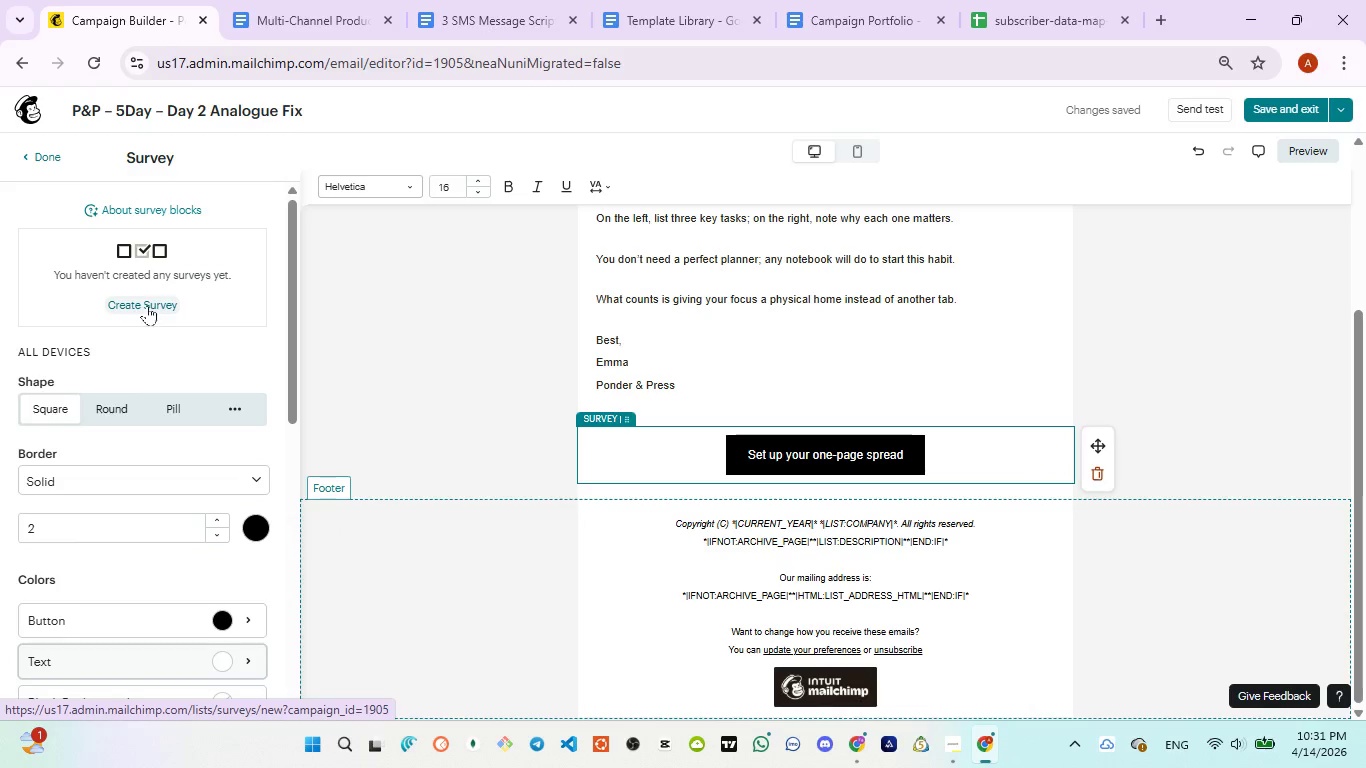 
wait(5.94)
 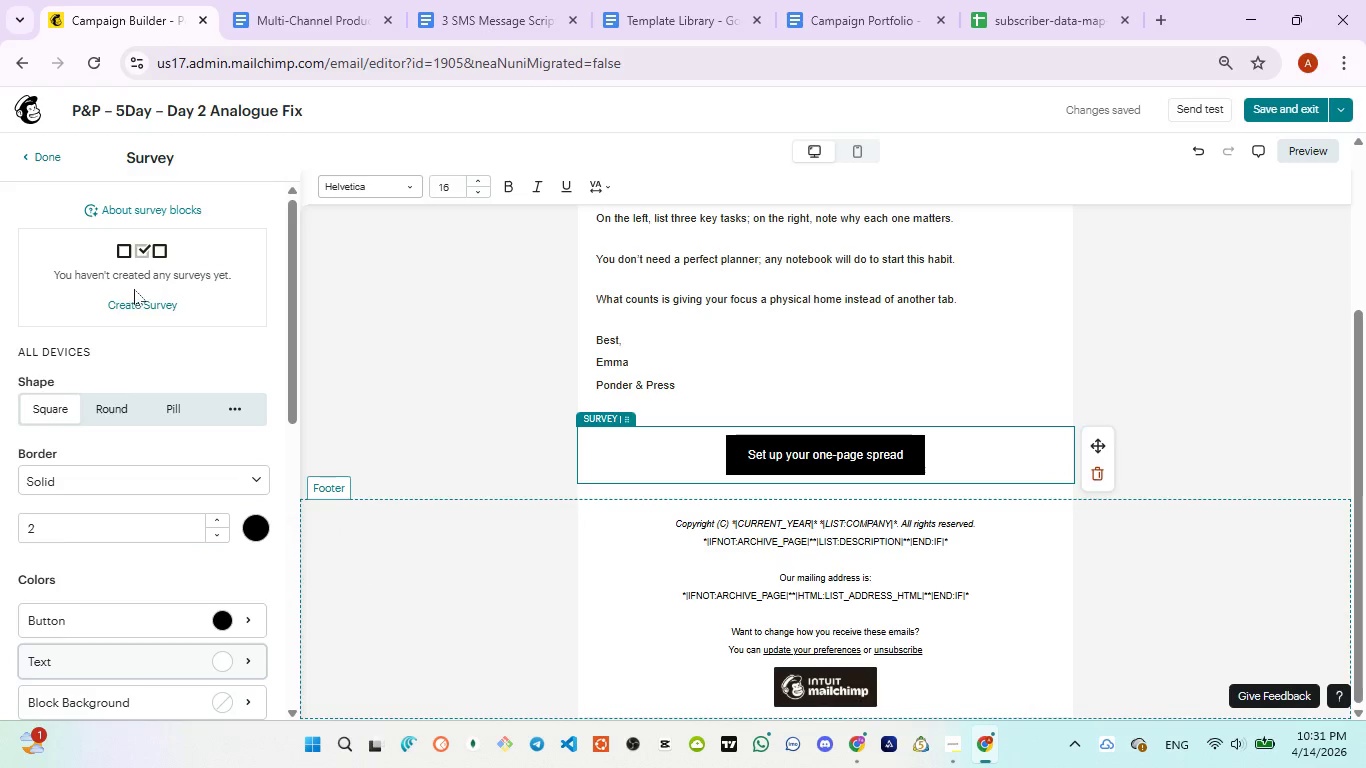 
left_click([50, 159])
 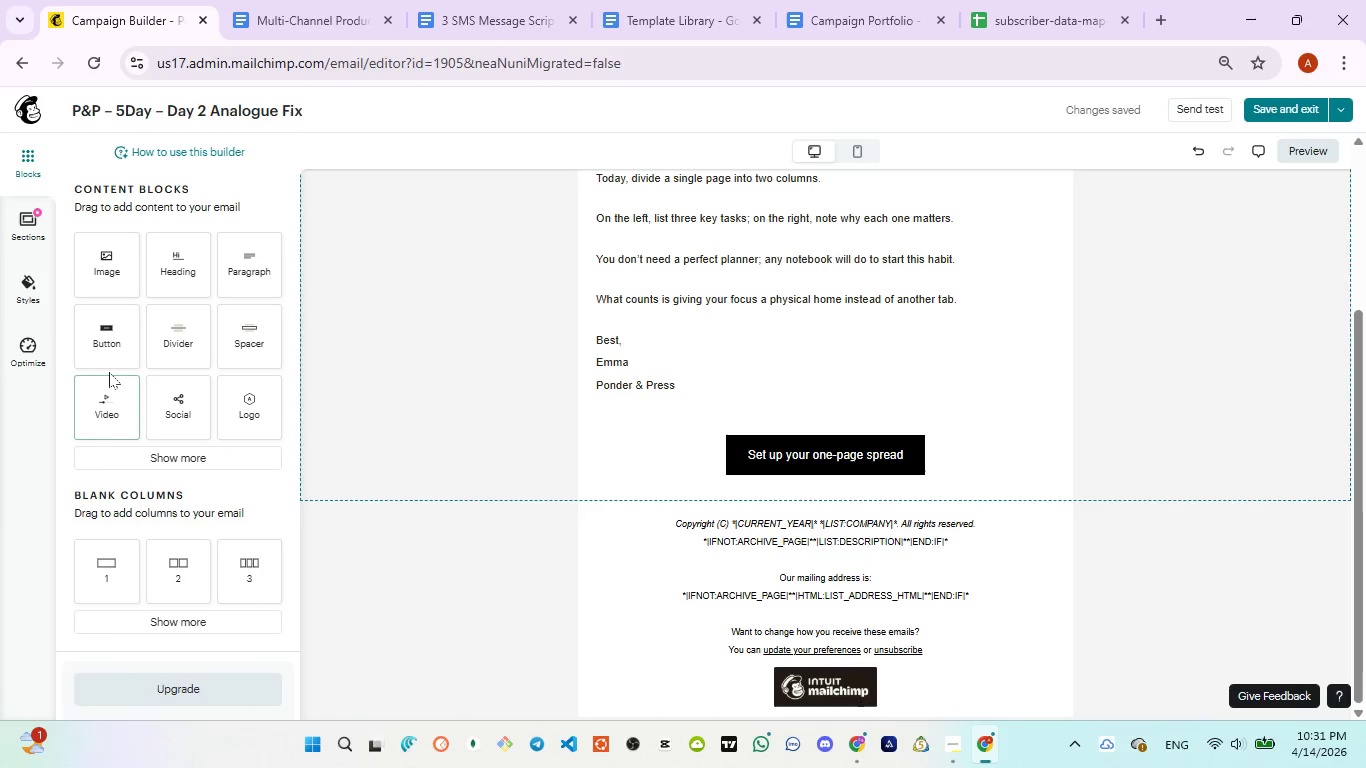 
left_click_drag(start_coordinate=[100, 349], to_coordinate=[770, 430])
 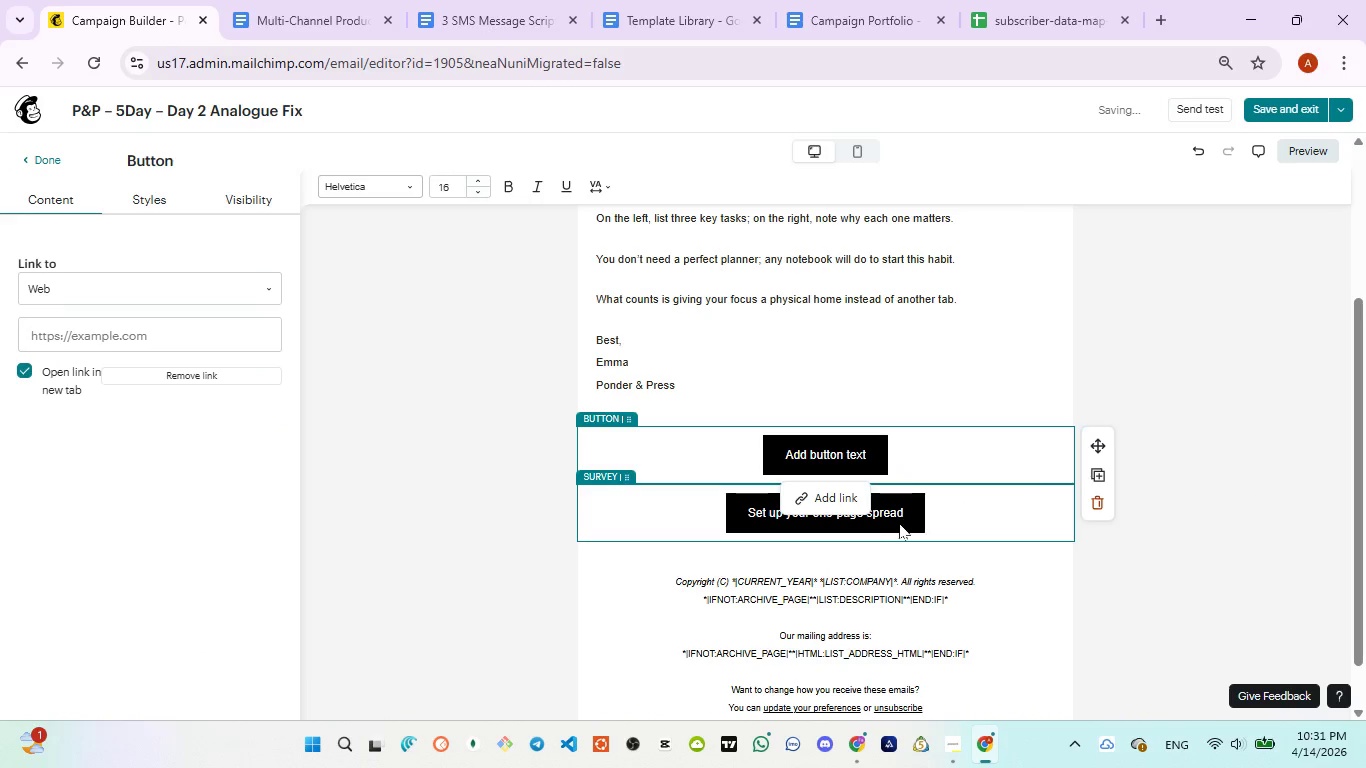 
left_click([899, 523])
 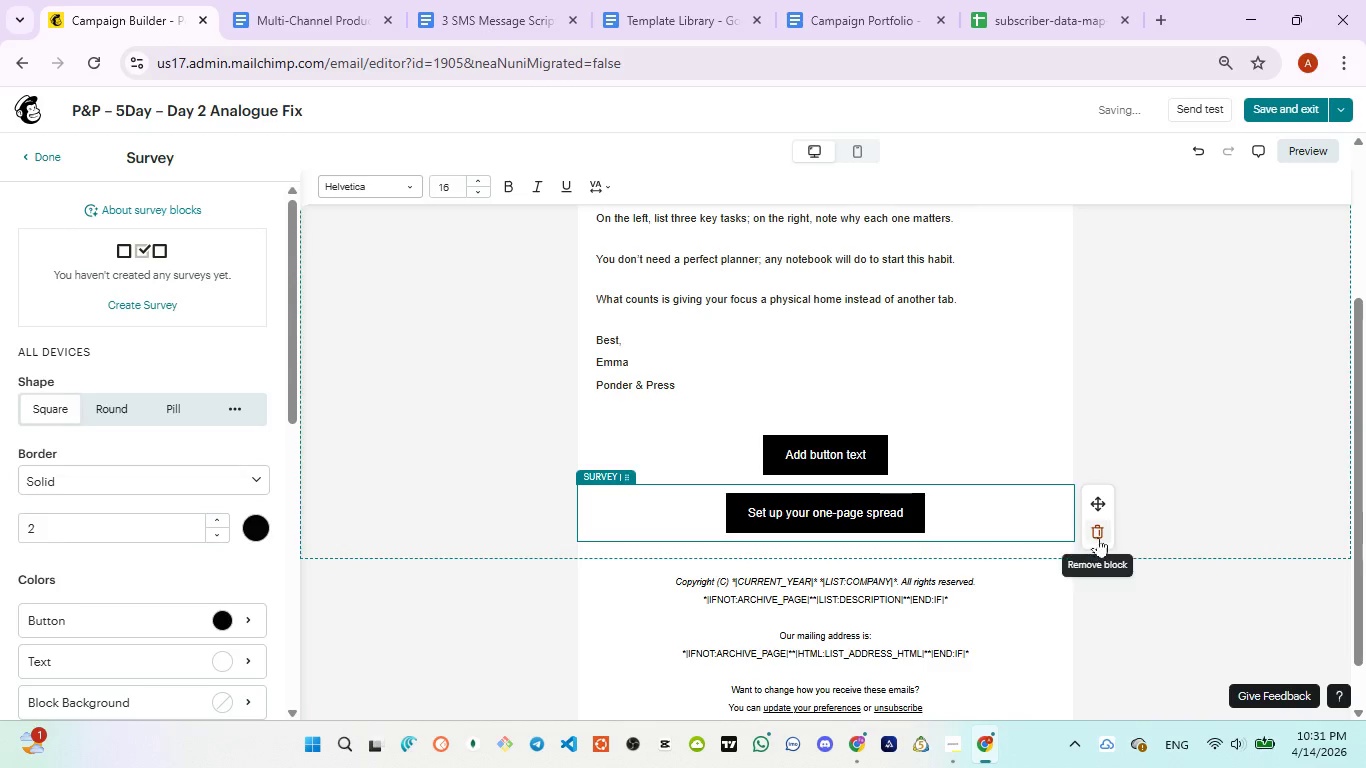 
left_click([1098, 536])
 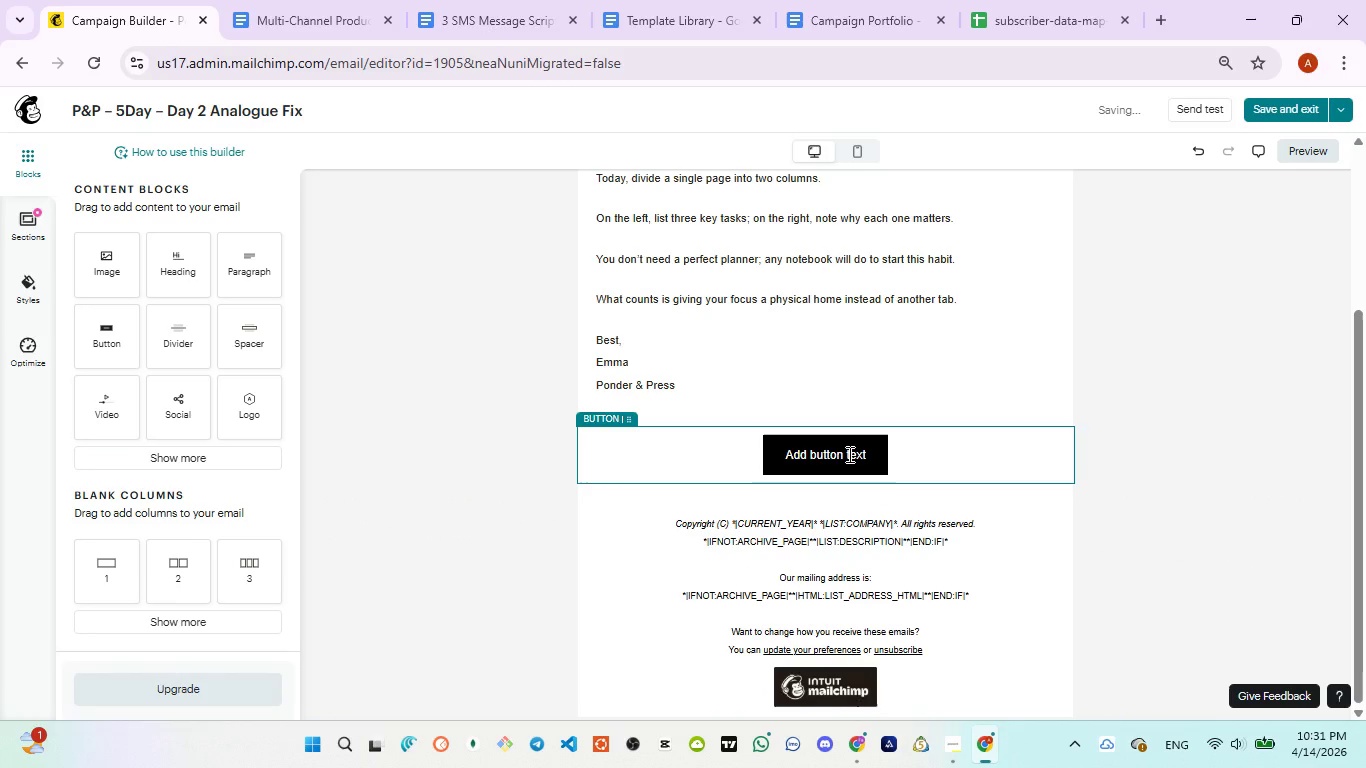 
double_click([848, 454])
 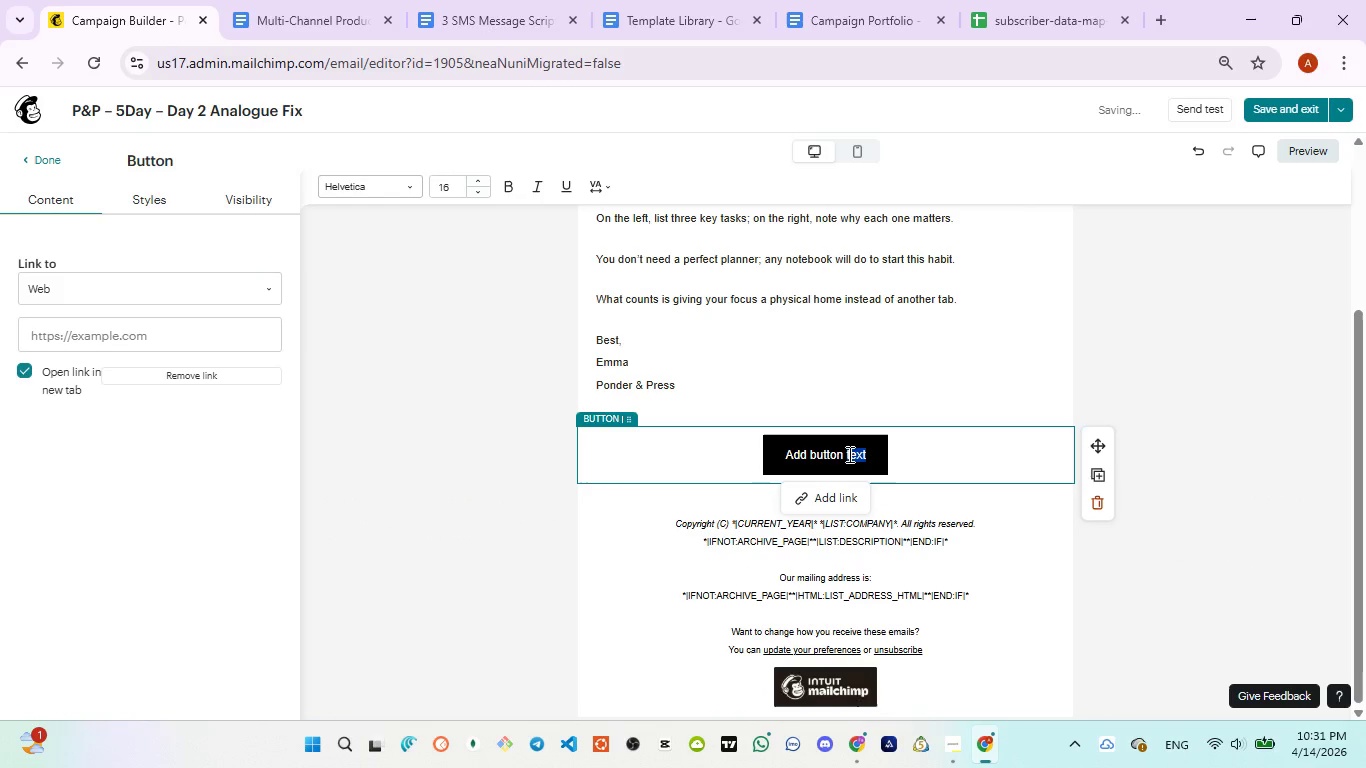 
key(Control+A)
 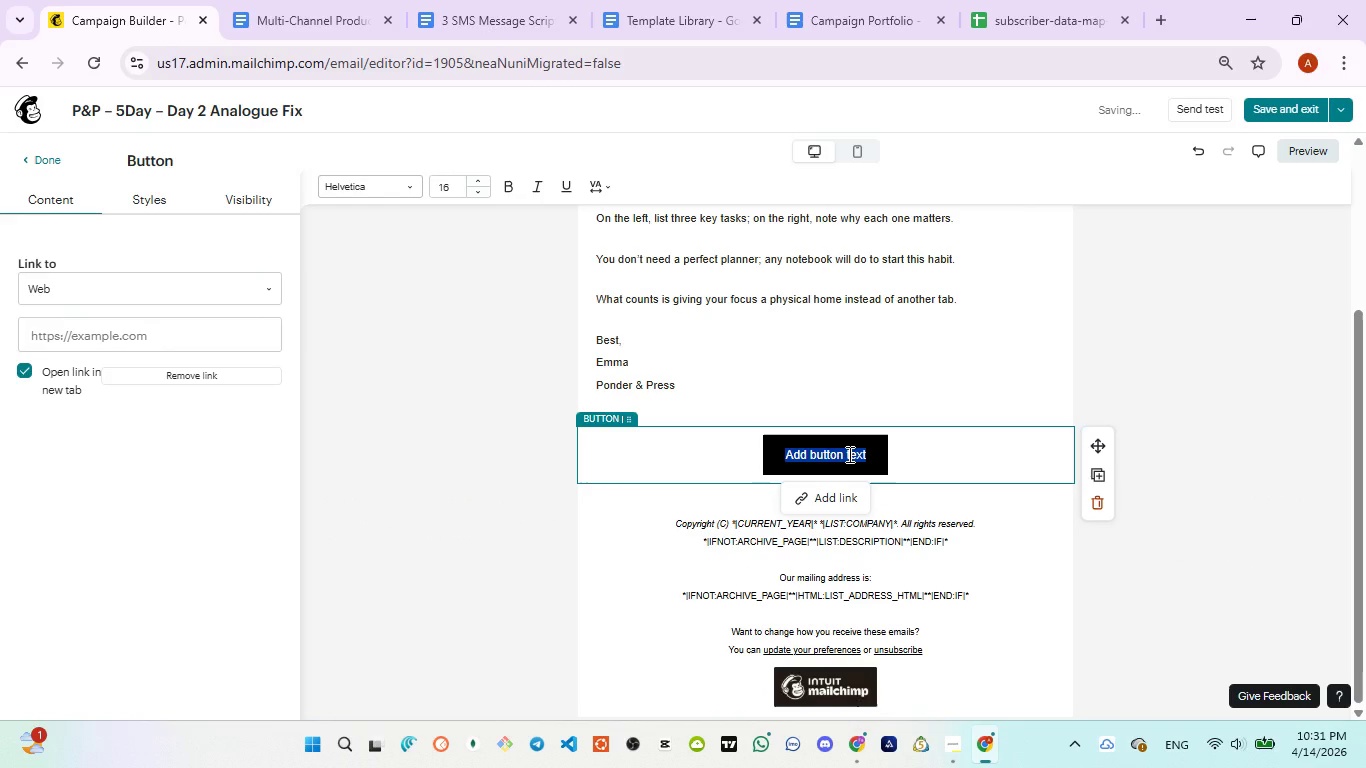 
key(Control+V)
 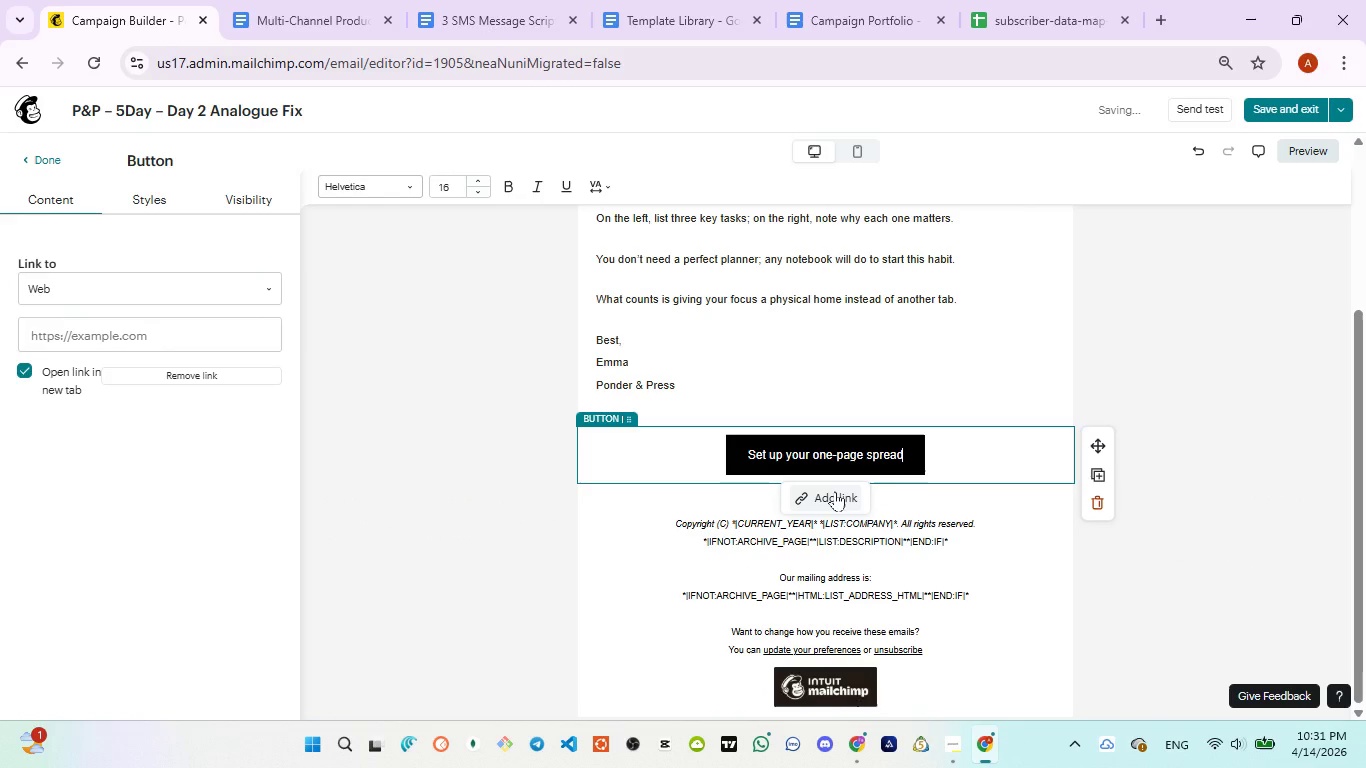 
left_click([835, 491])
 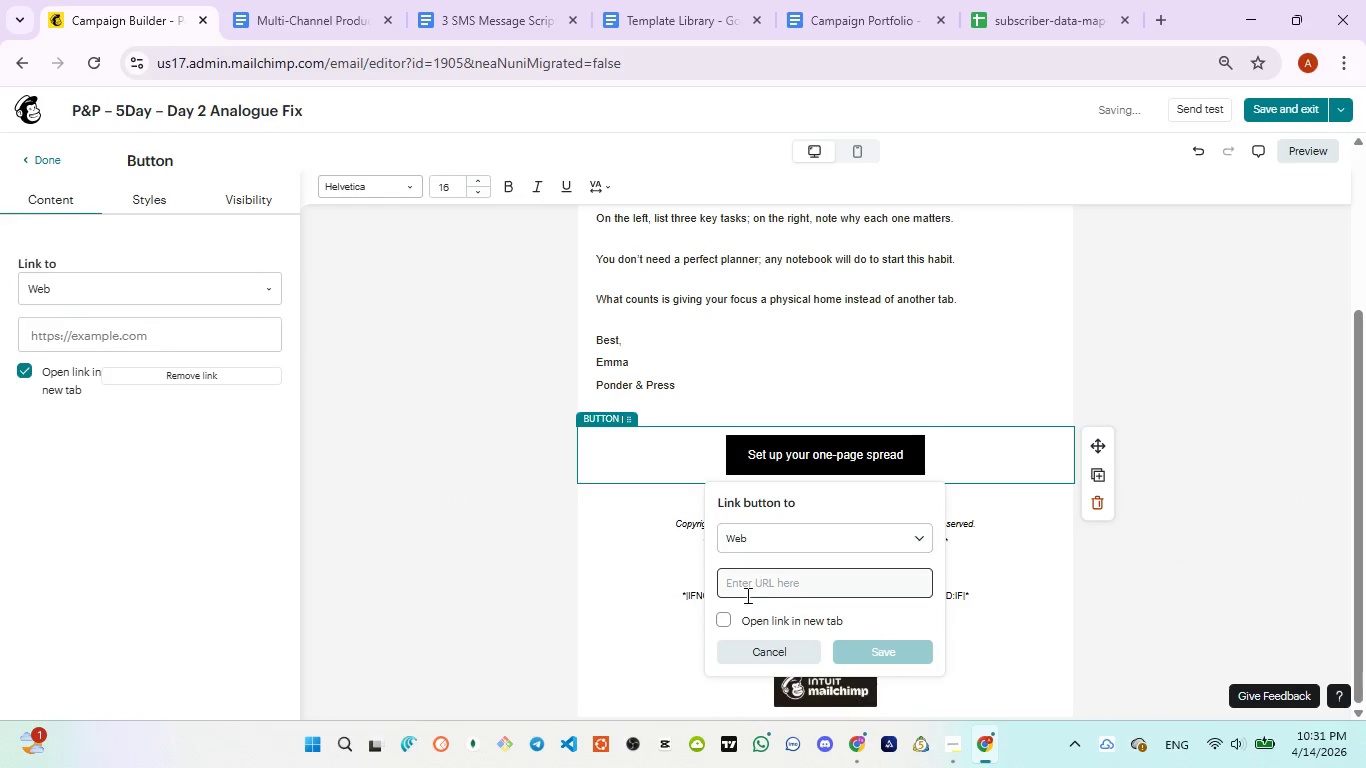 
left_click([746, 595])
 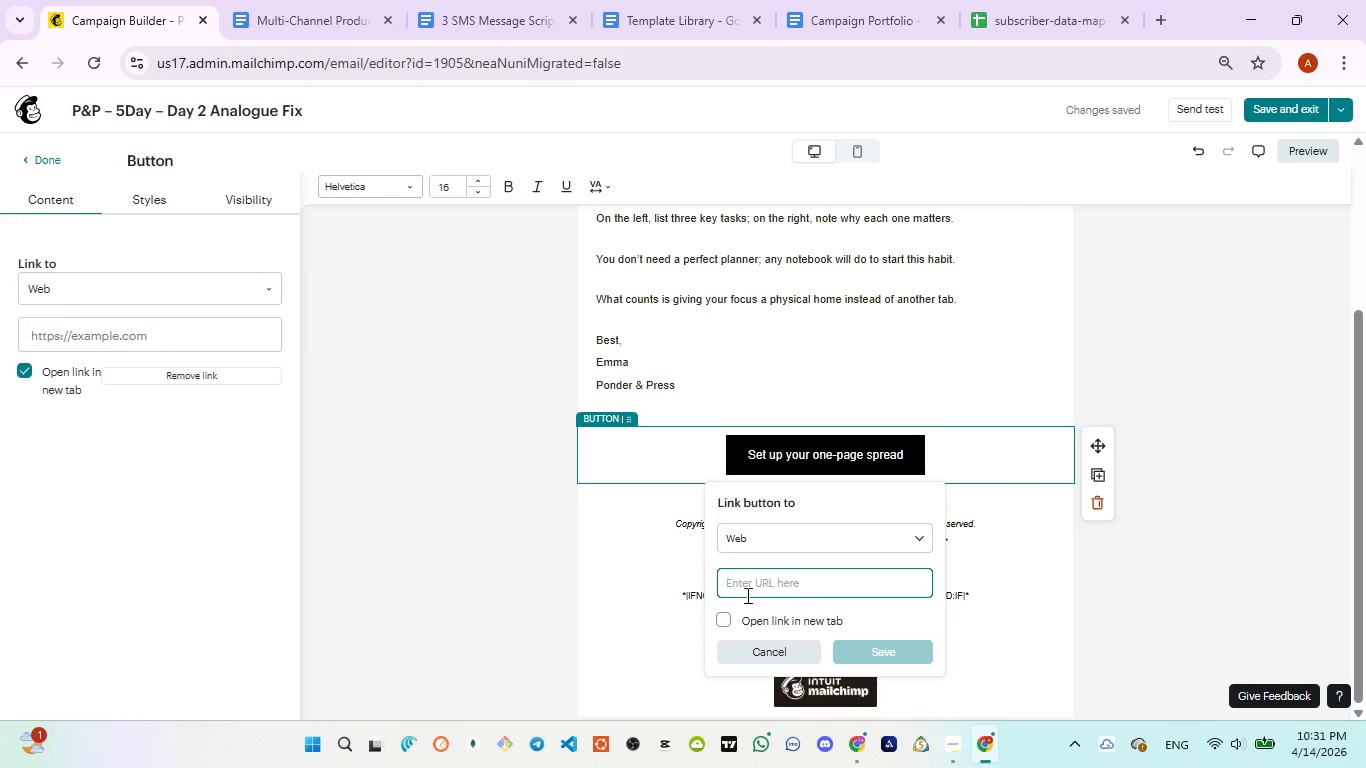 
type(https://usetaskhub.netlify.app)
 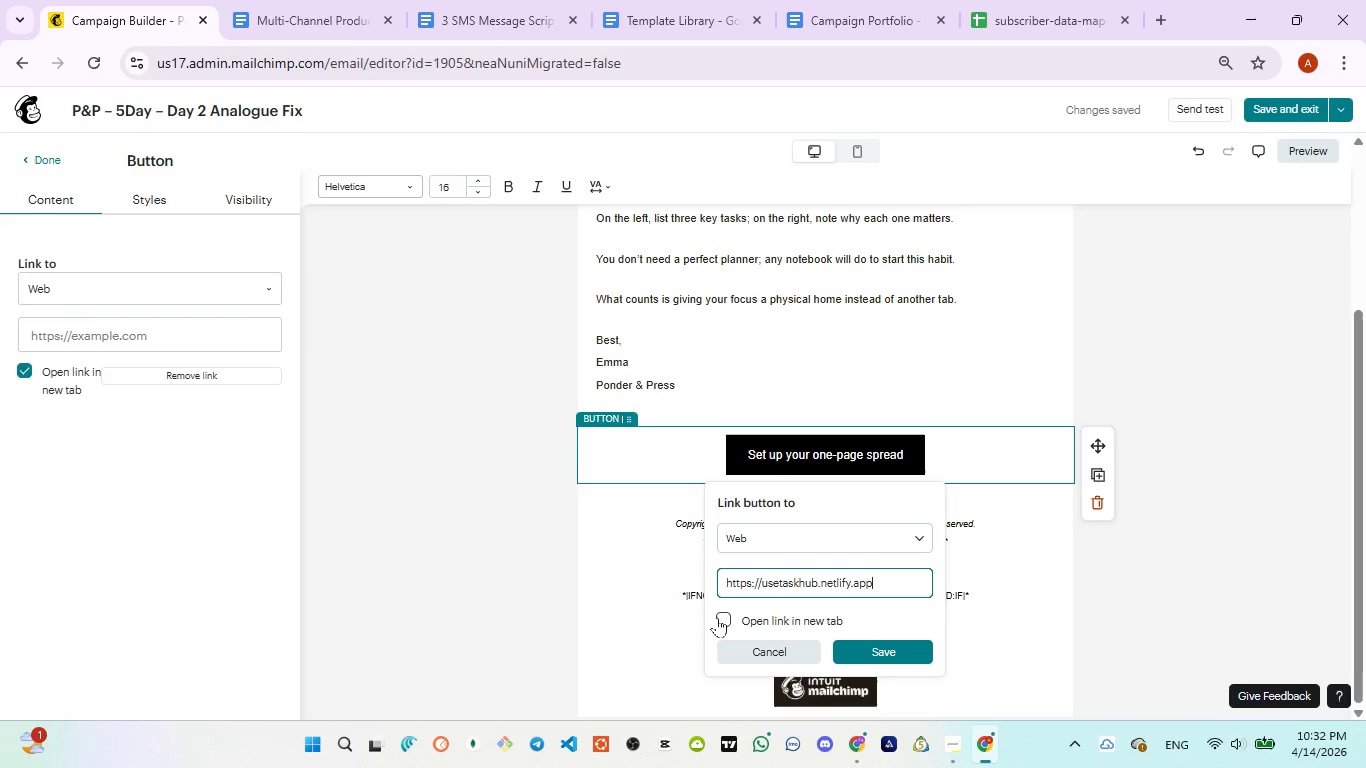 
left_click([718, 618])
 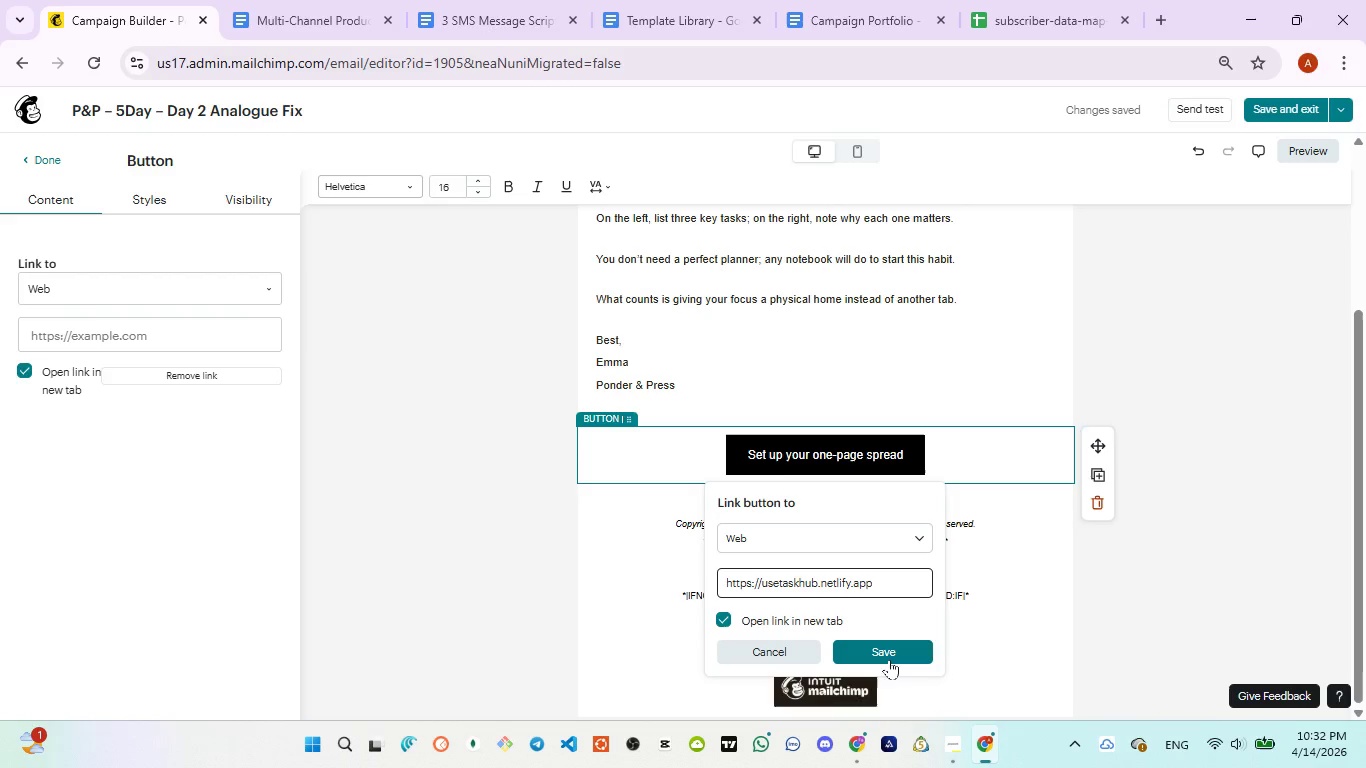 
left_click([890, 656])
 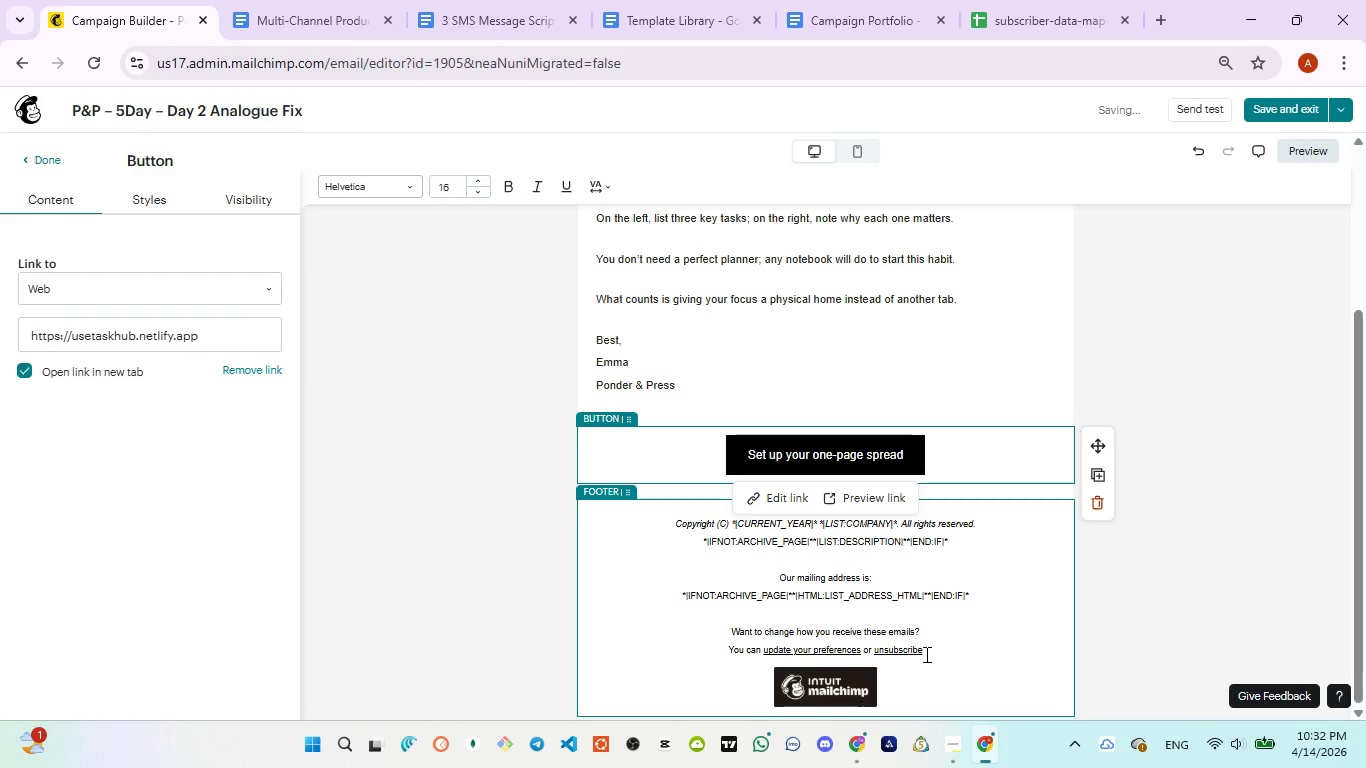 
scroll: coordinate [987, 607], scroll_direction: up, amount: 5.0
 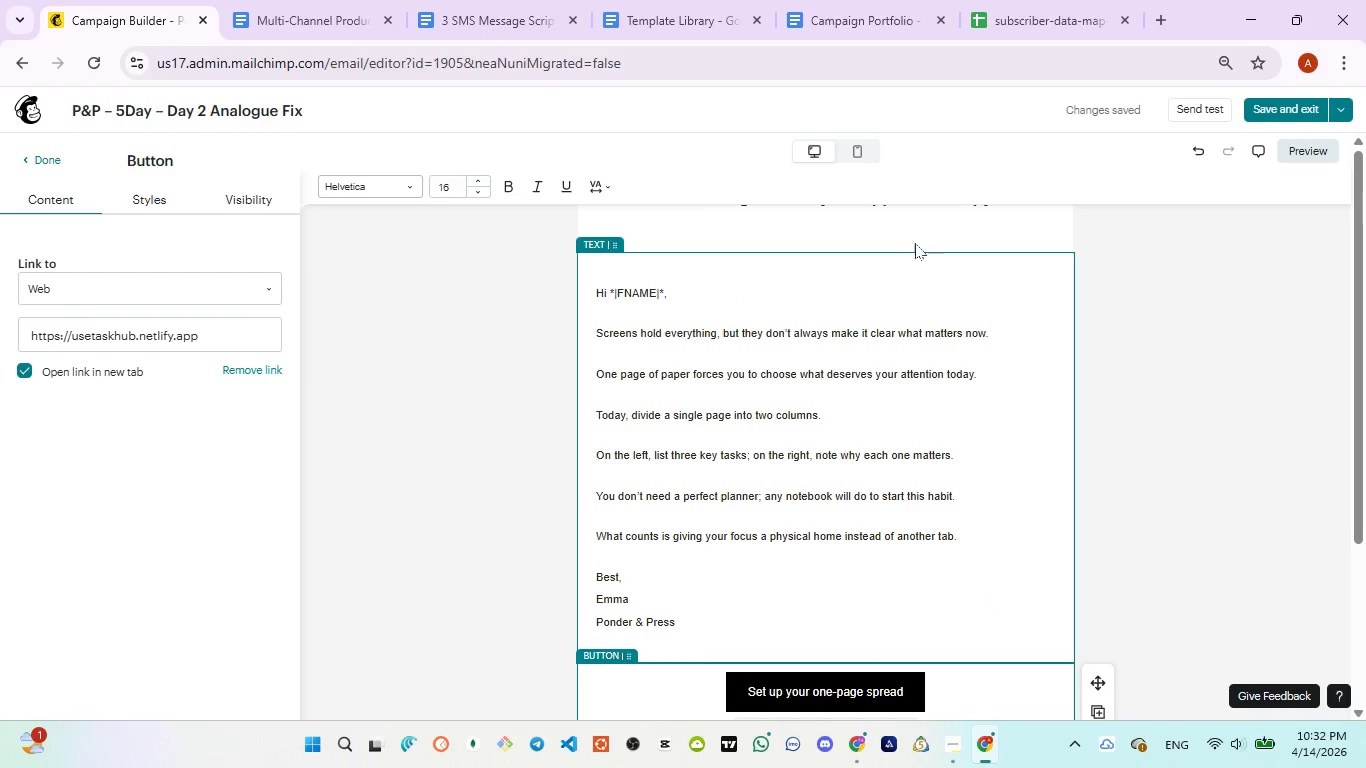 
left_click([898, 224])
 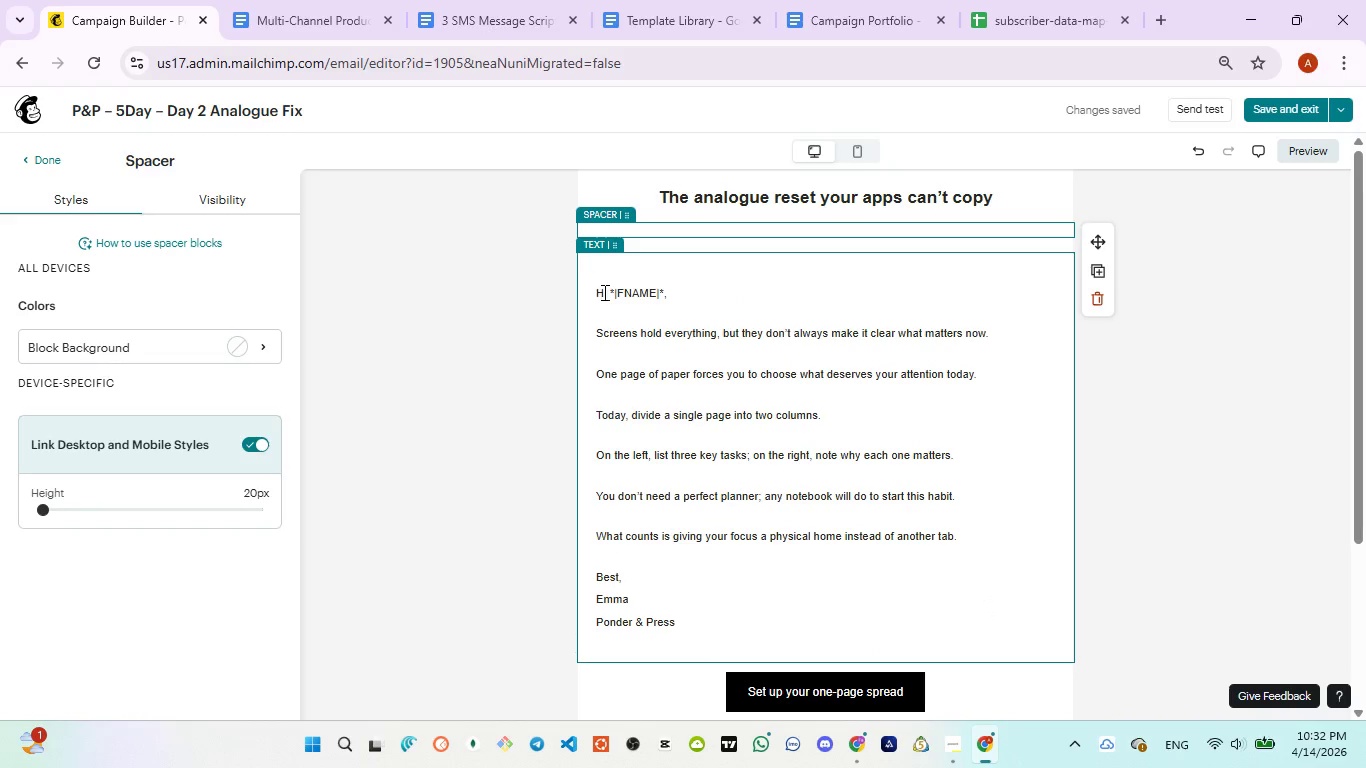 
left_click([594, 292])
 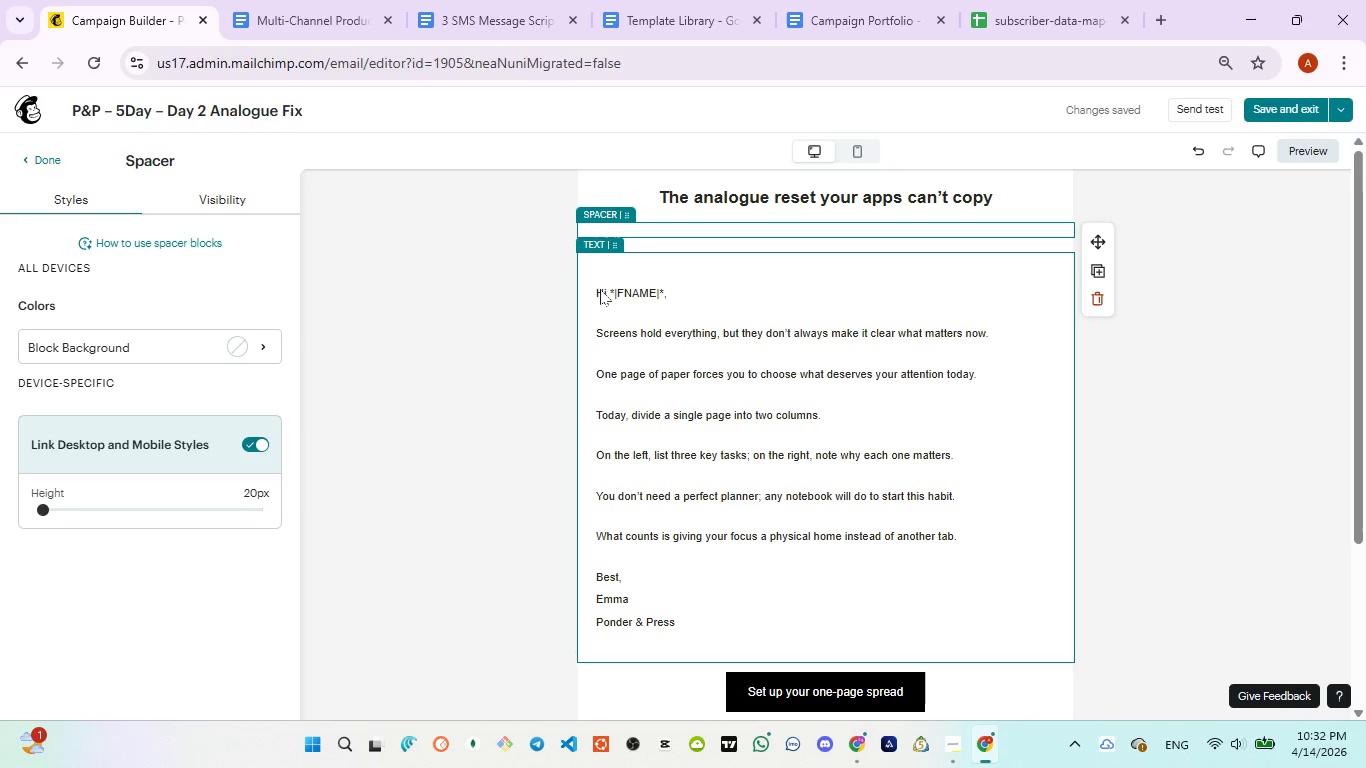 
left_click([600, 289])
 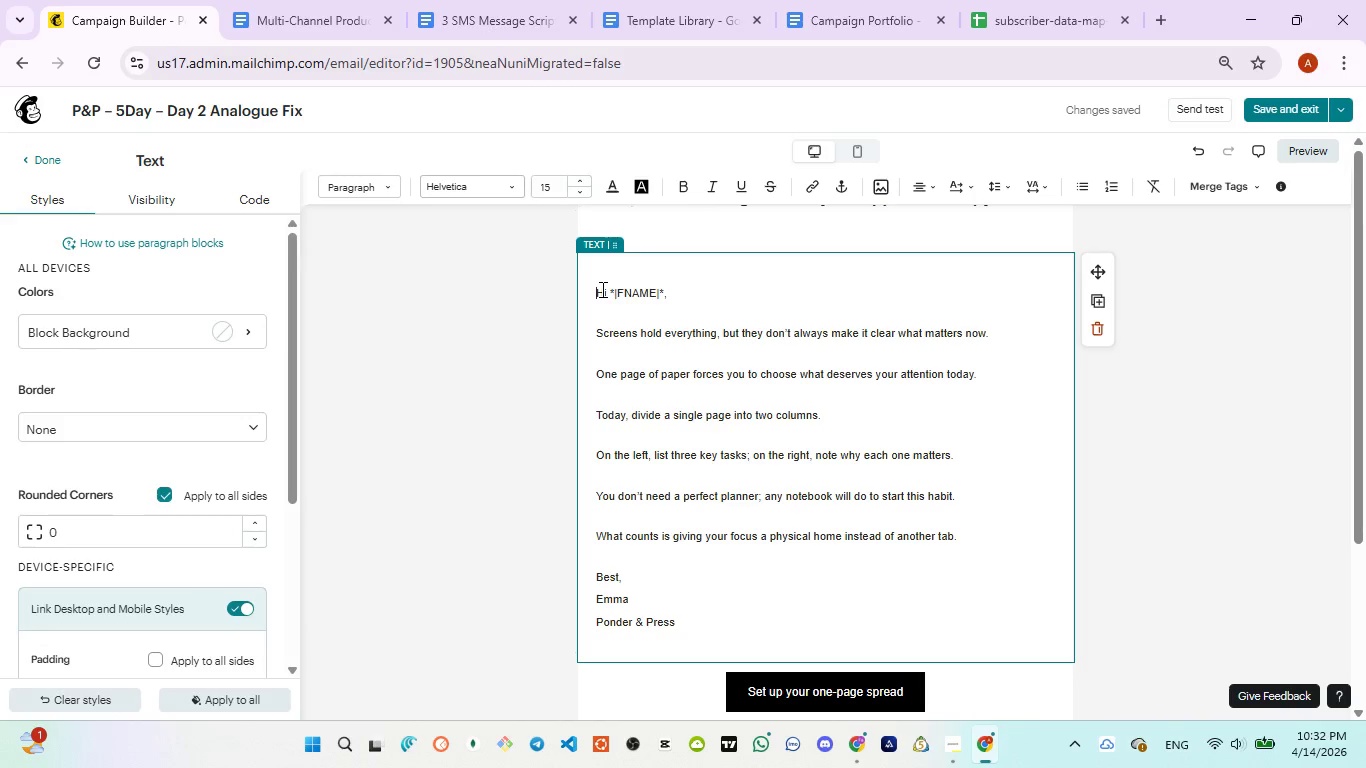 
key(Backspace)
 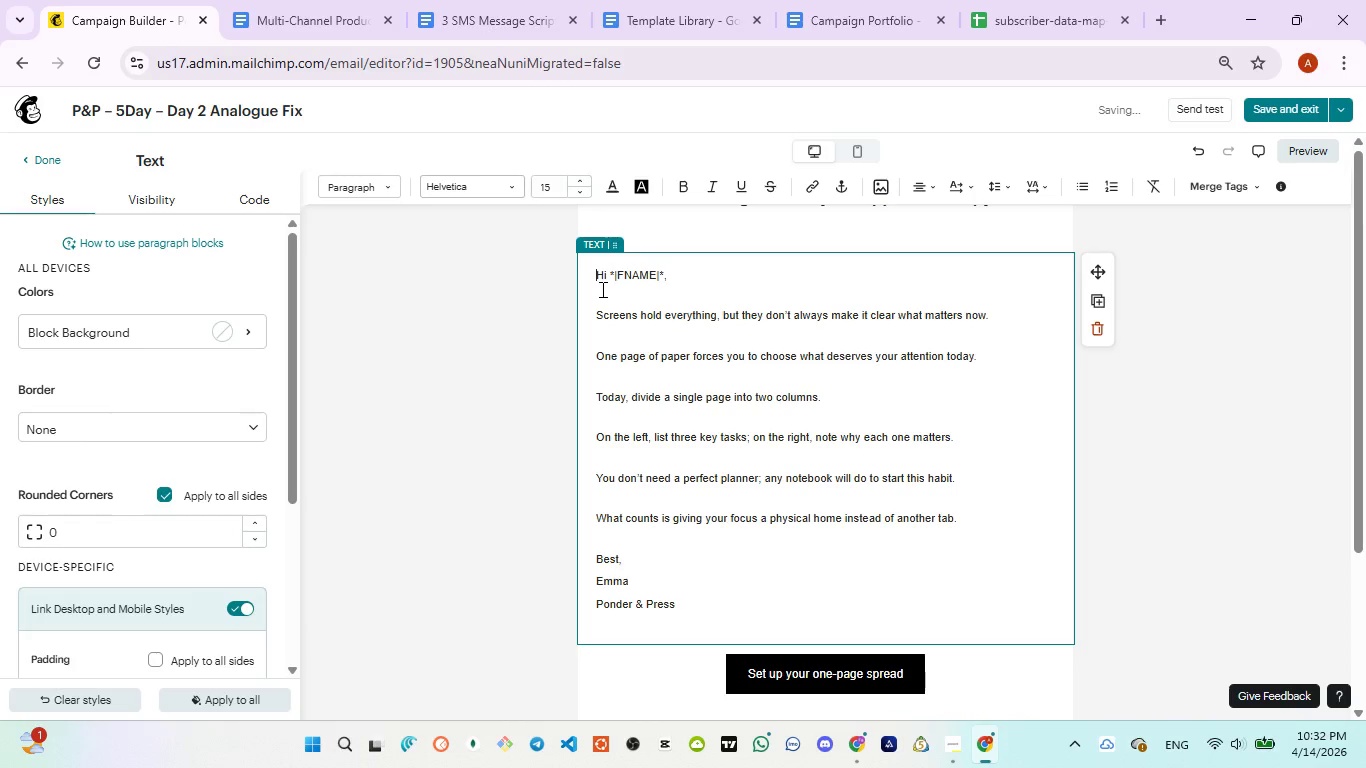 
key(Backspace)
 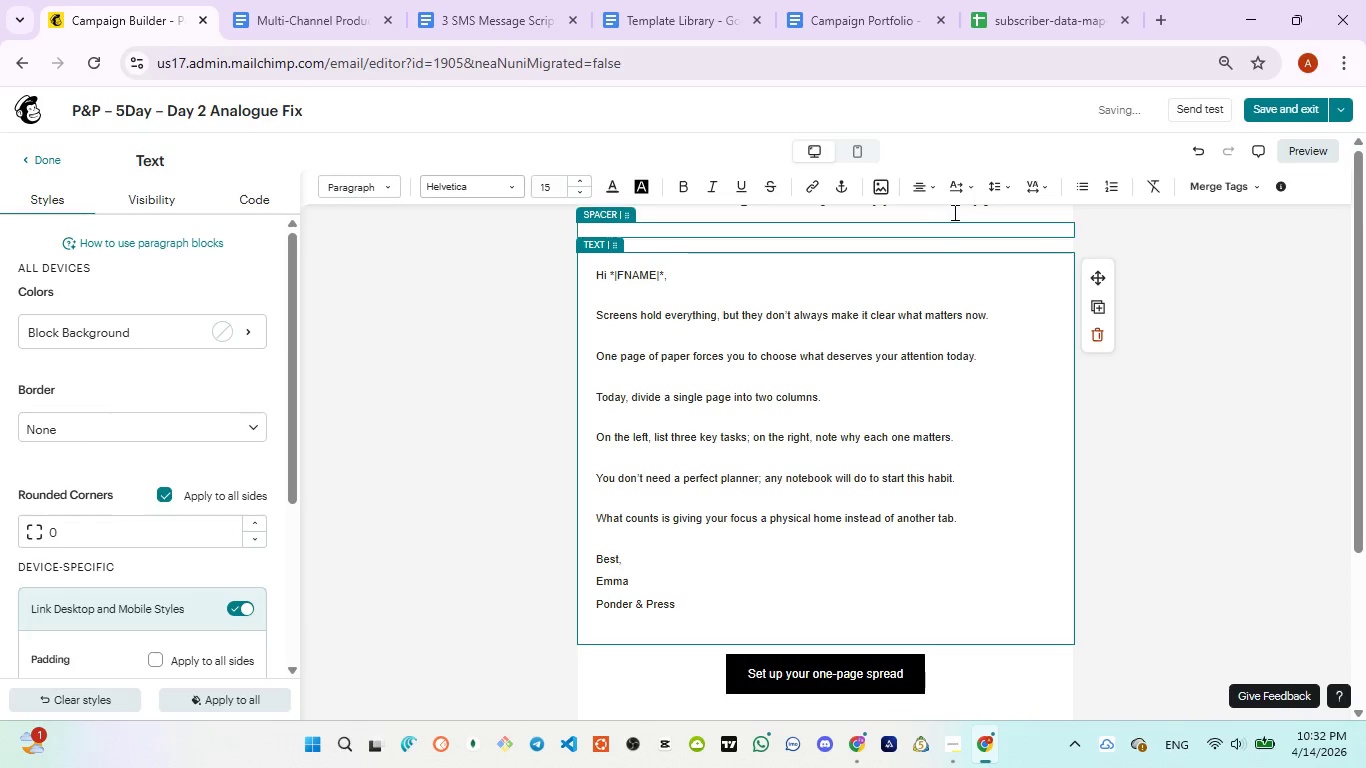 
left_click([938, 231])
 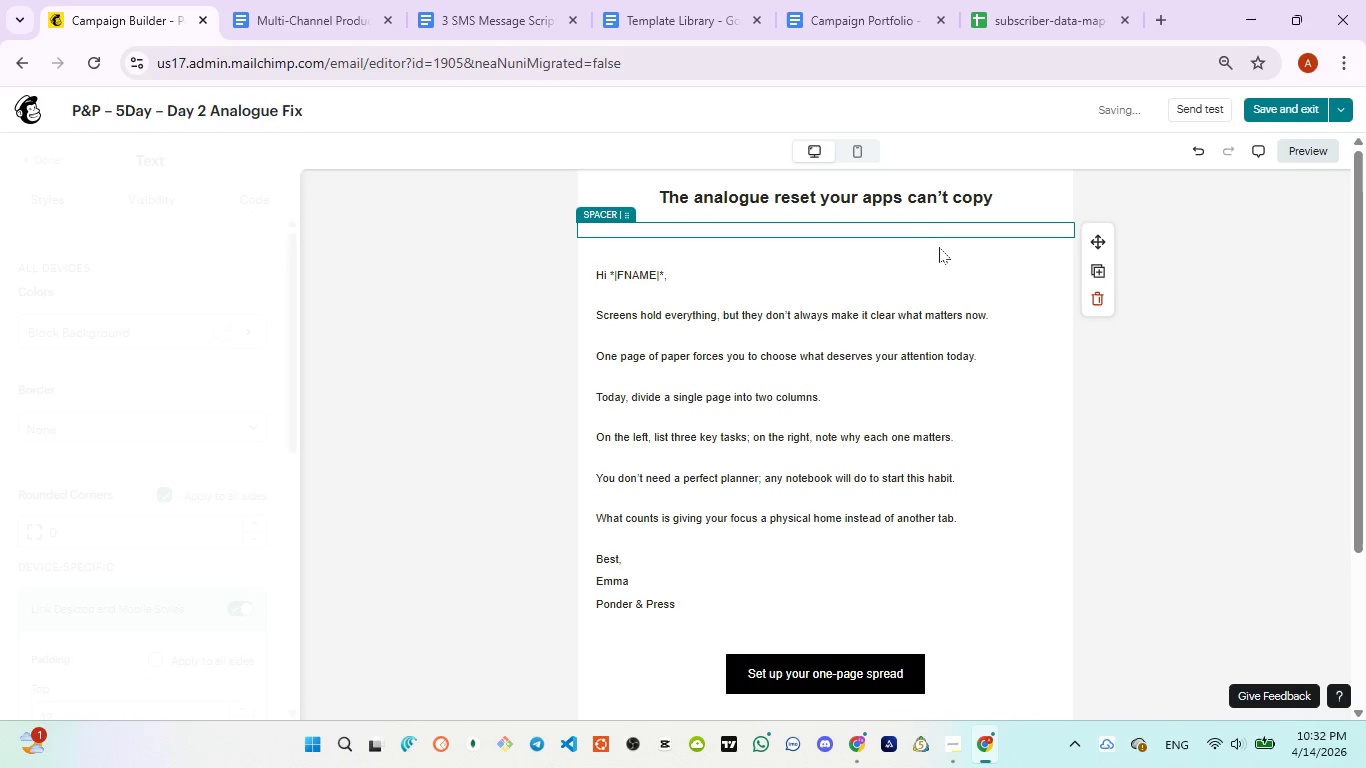 
scroll: coordinate [940, 249], scroll_direction: up, amount: 4.0
 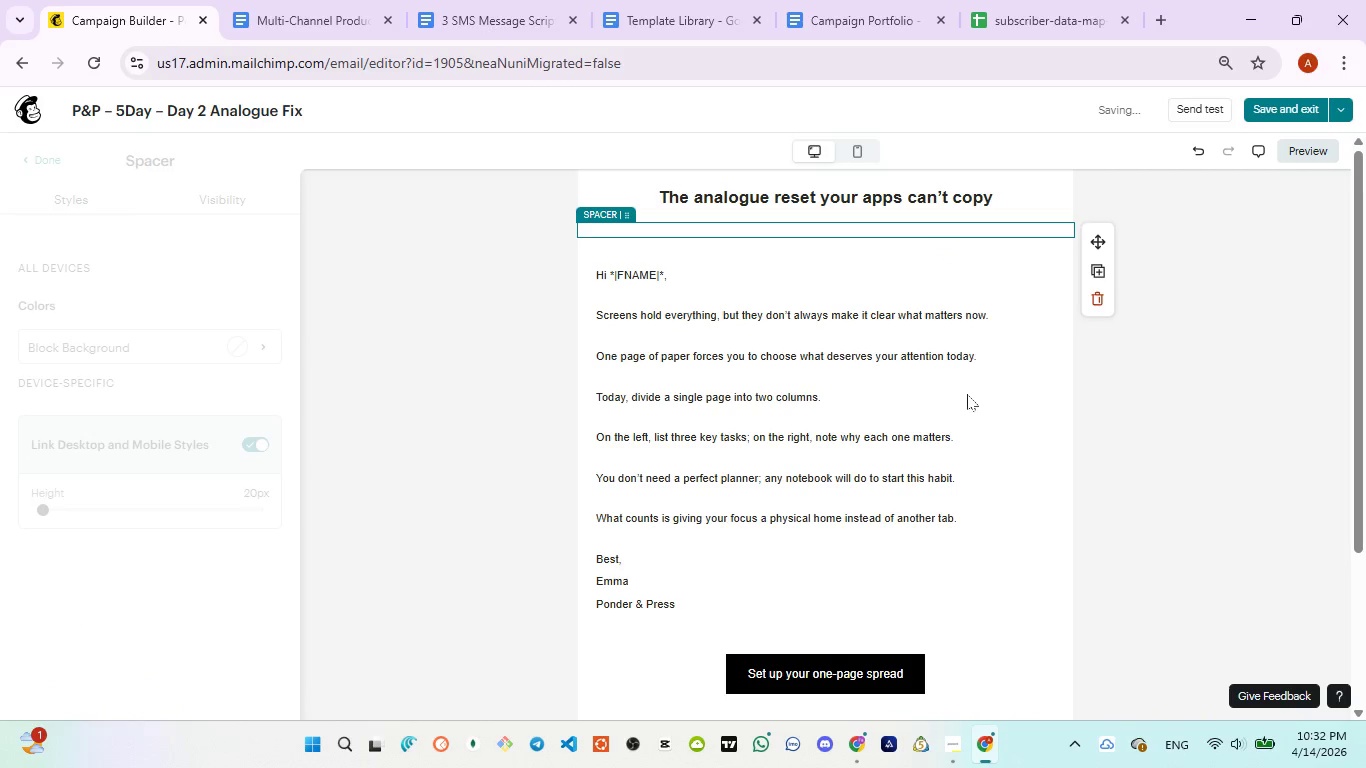 
scroll: coordinate [968, 422], scroll_direction: down, amount: 4.0
 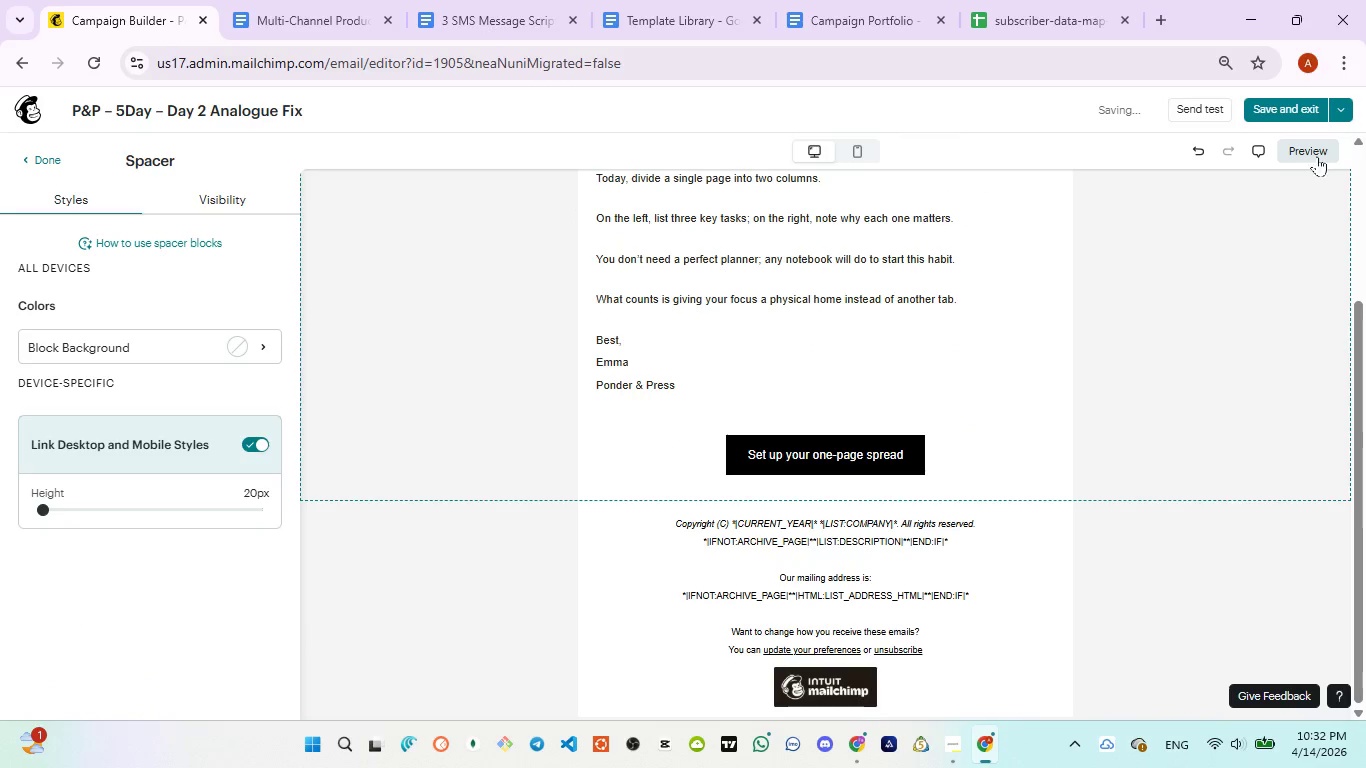 
left_click([1320, 150])
 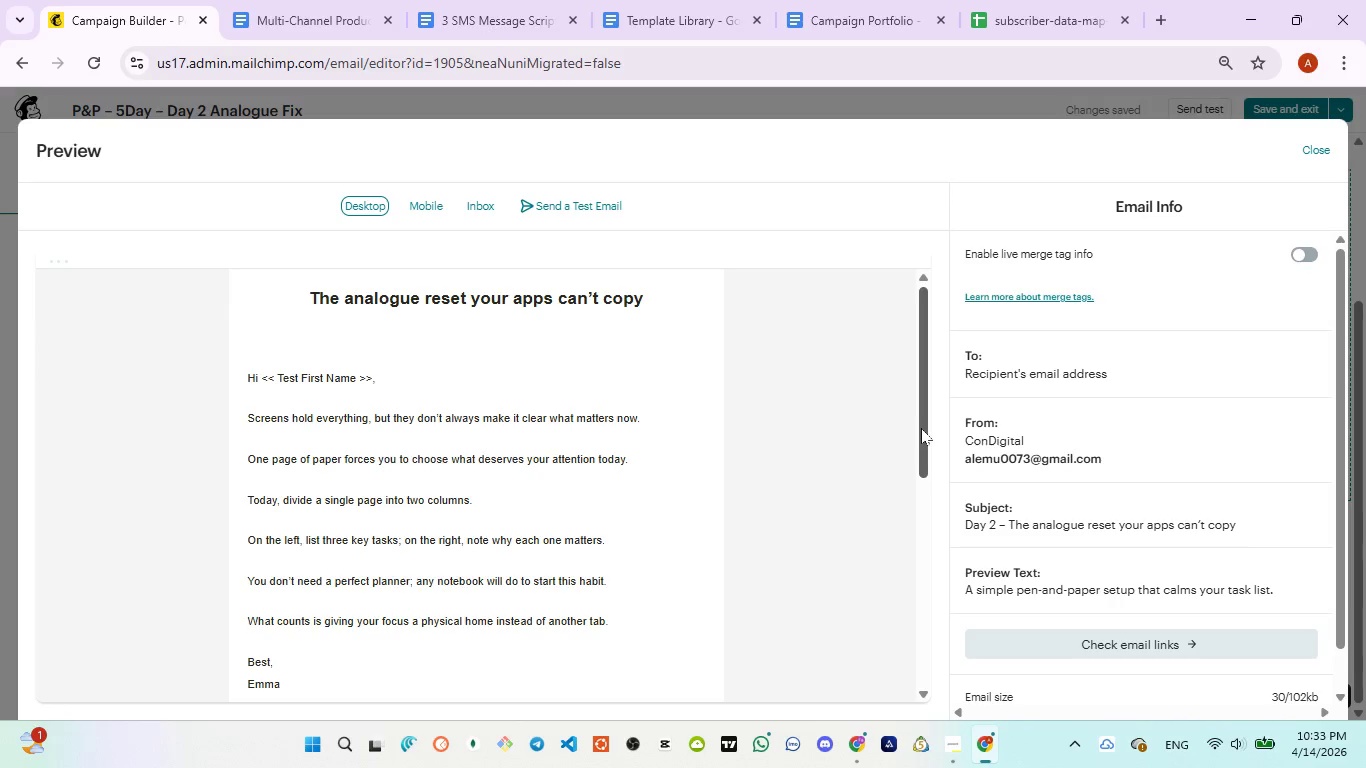 
wait(42.52)
 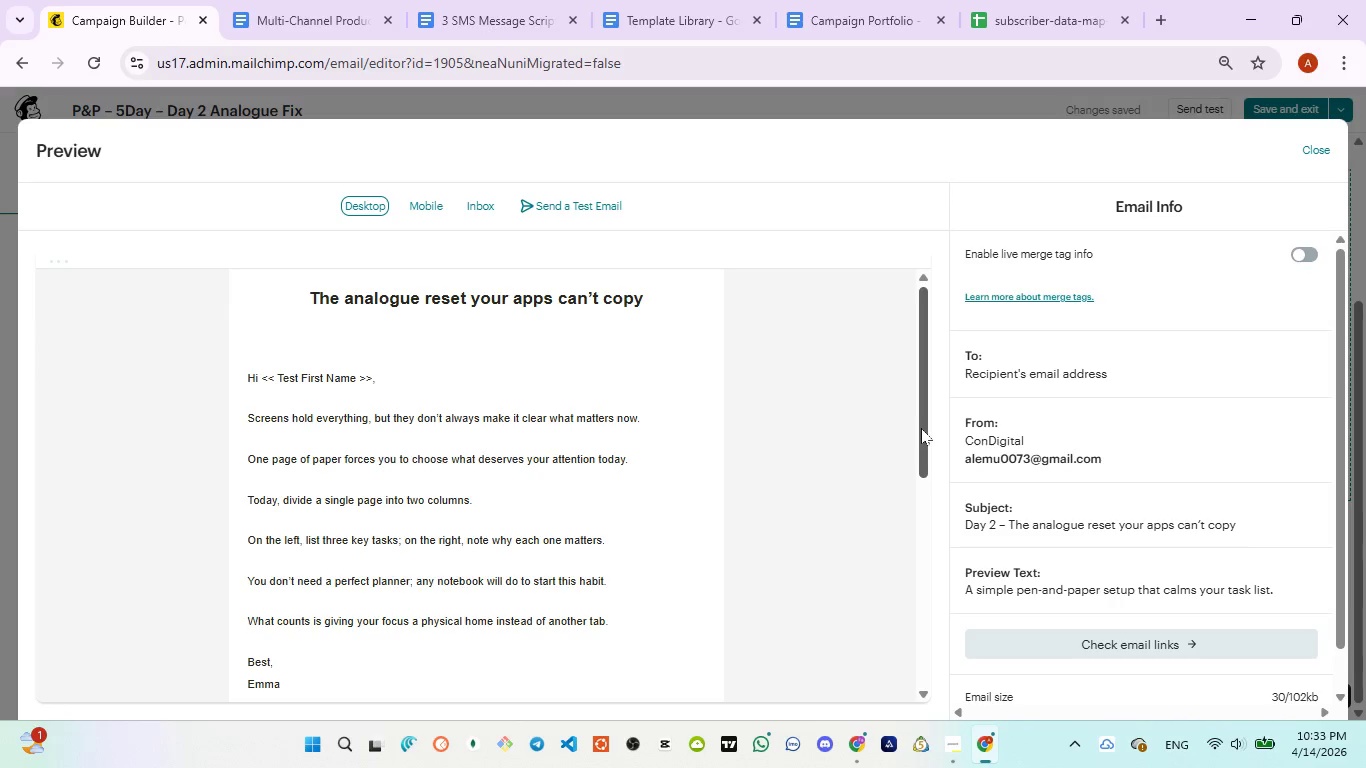 
left_click_drag(start_coordinate=[394, 390], to_coordinate=[226, 352])
 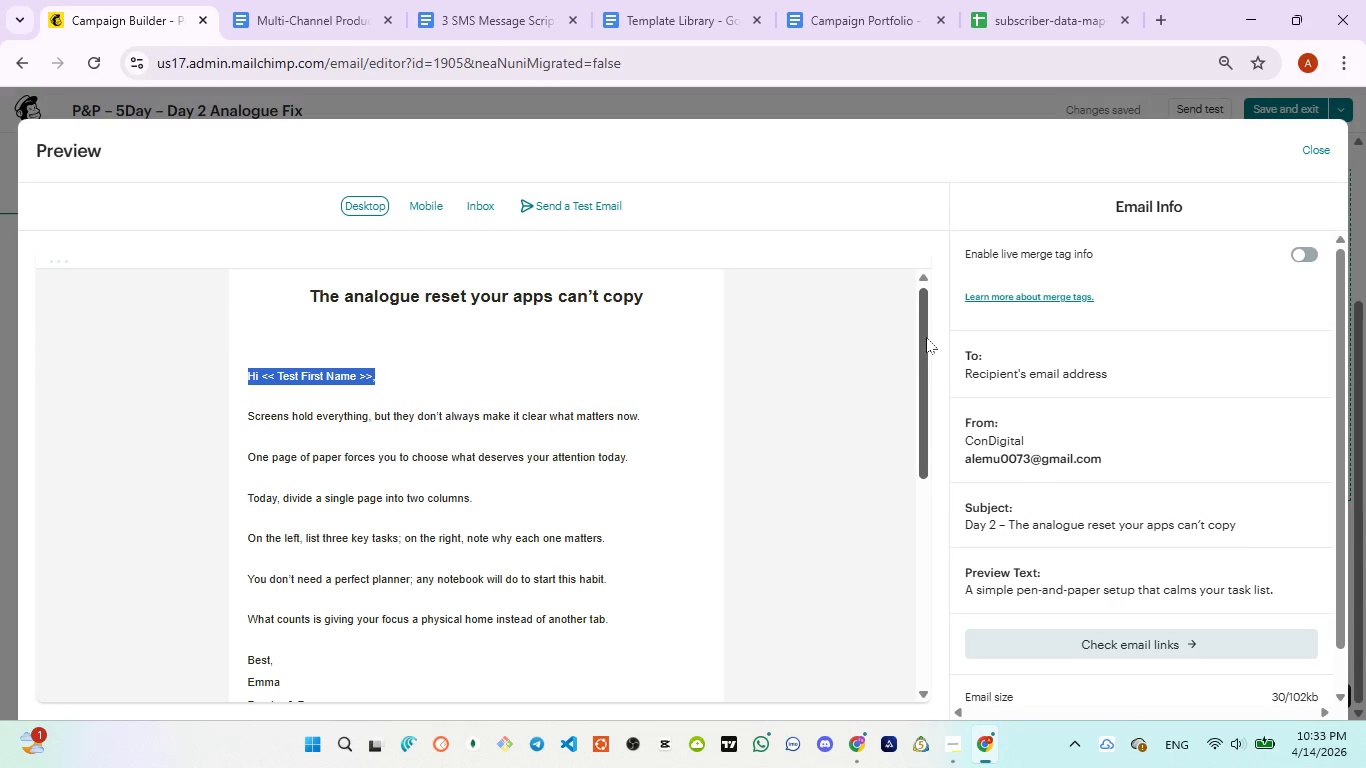 
left_click_drag(start_coordinate=[923, 343], to_coordinate=[897, 425])
 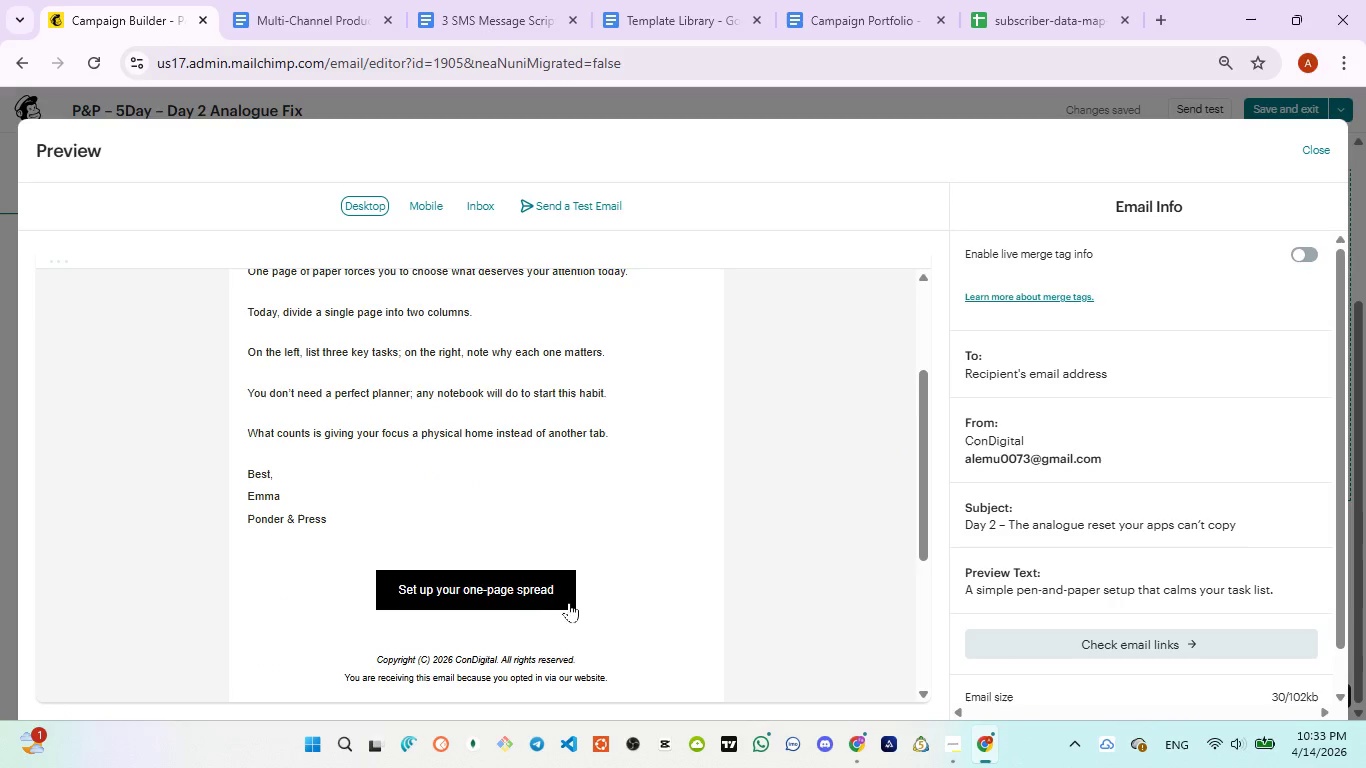 
left_click([548, 589])
 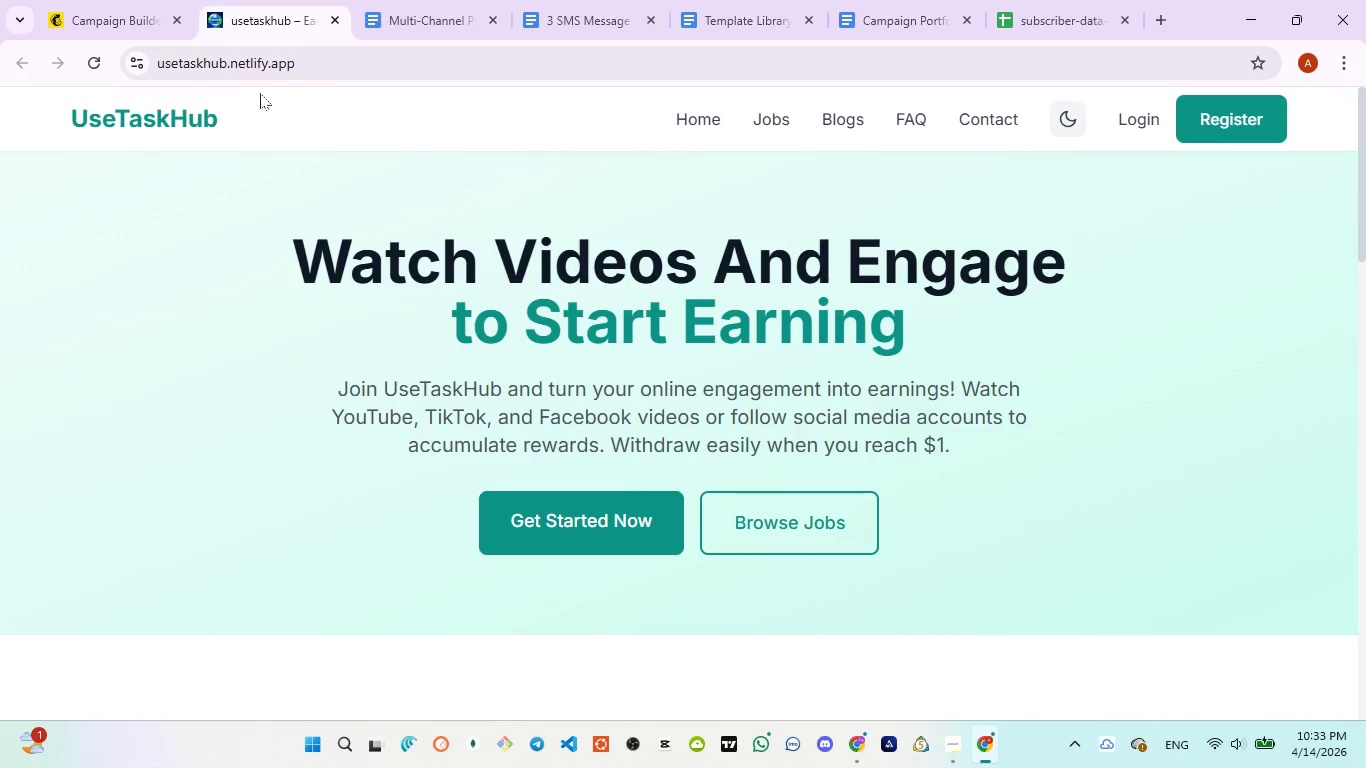 
wait(5.3)
 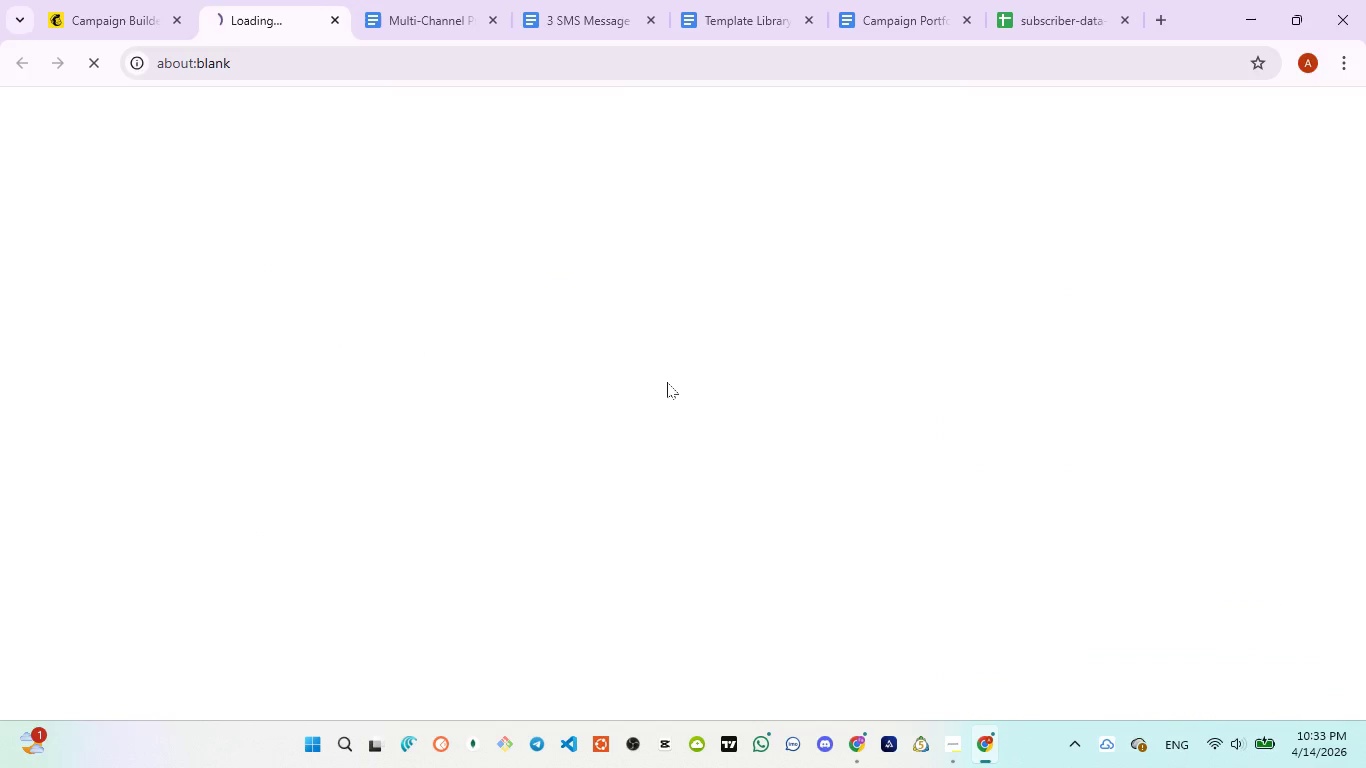 
left_click([334, 21])
 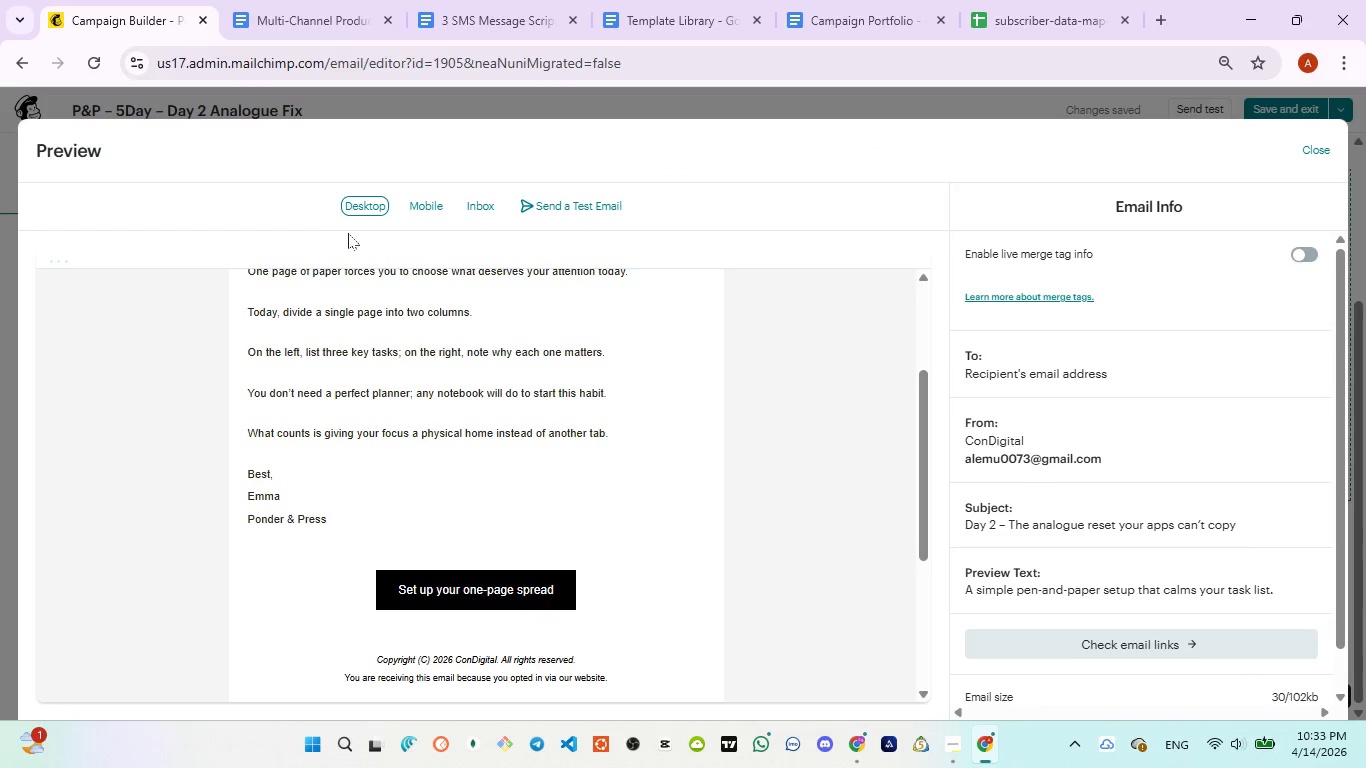 
scroll: coordinate [754, 334], scroll_direction: up, amount: 5.0
 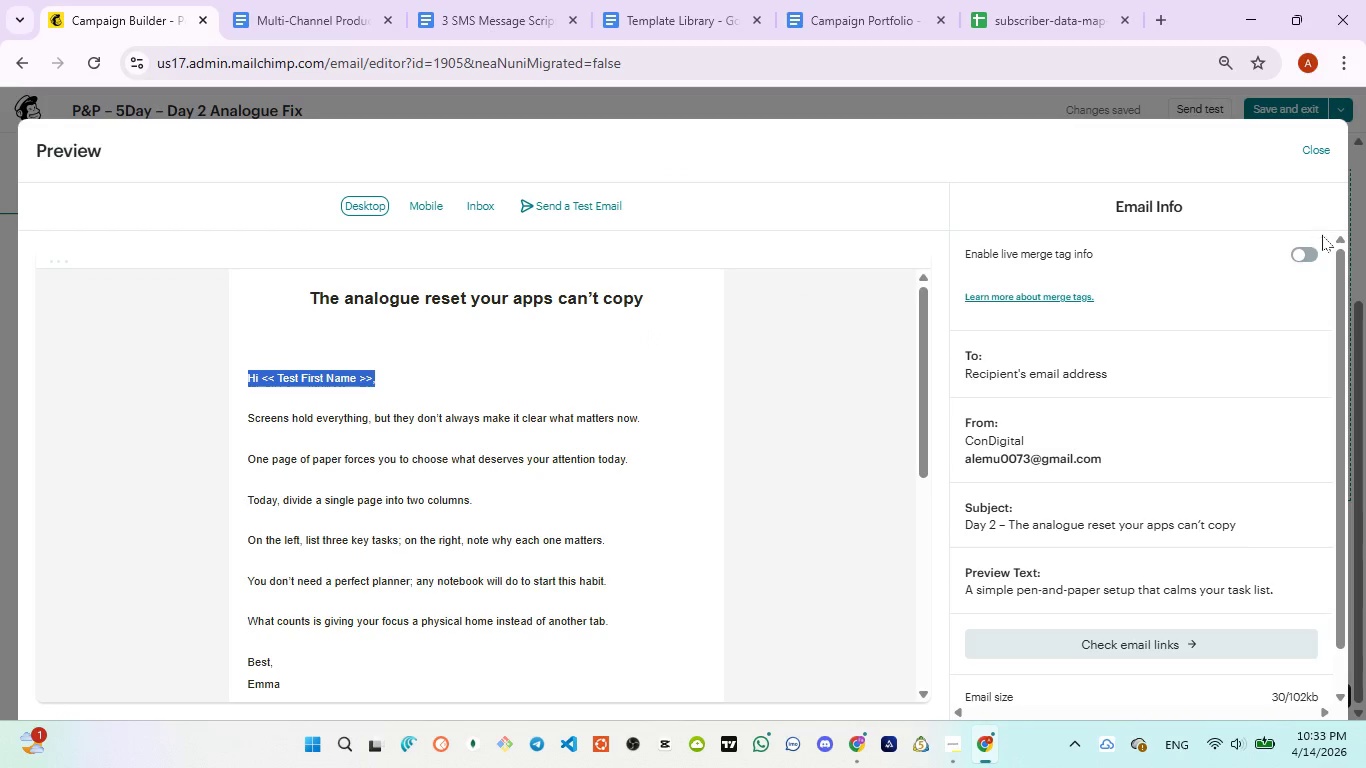 
left_click([1310, 252])
 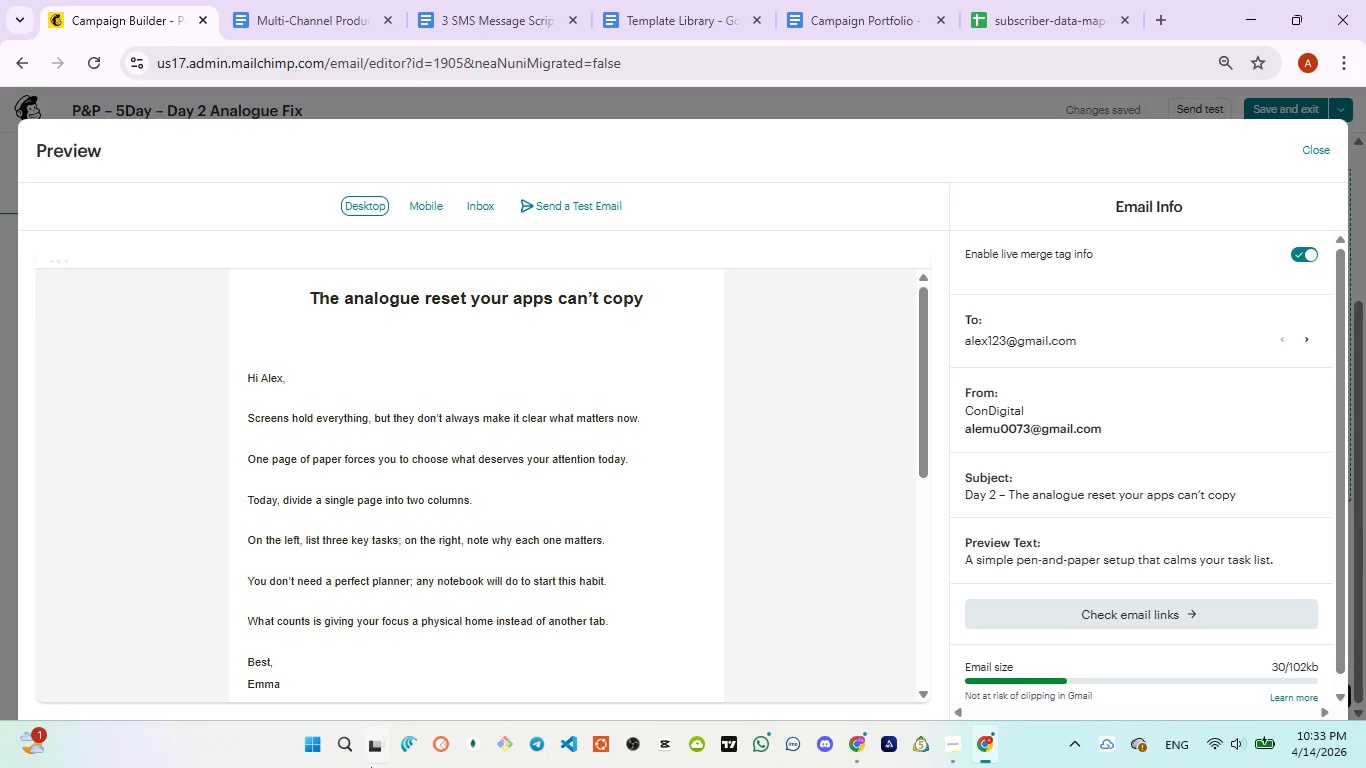 
wait(22.61)
 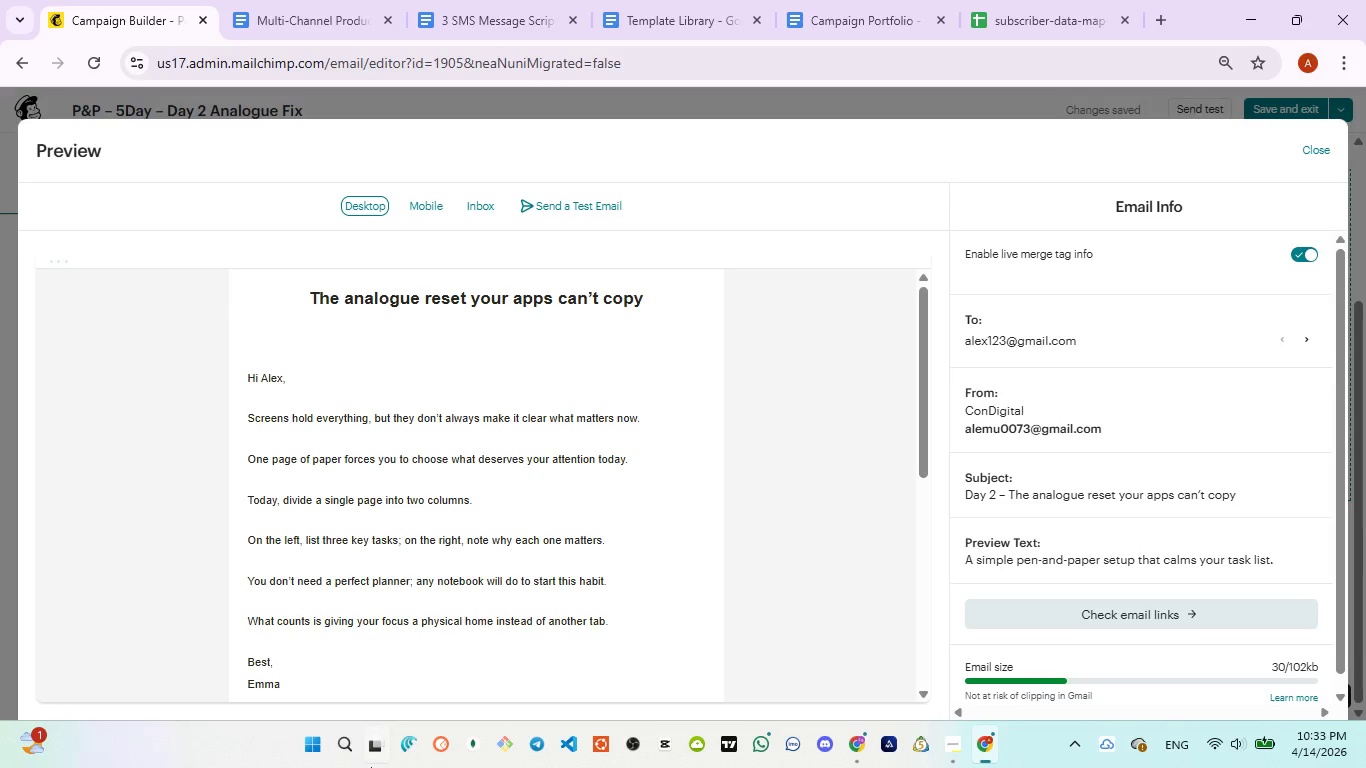 
double_click([272, 380])
 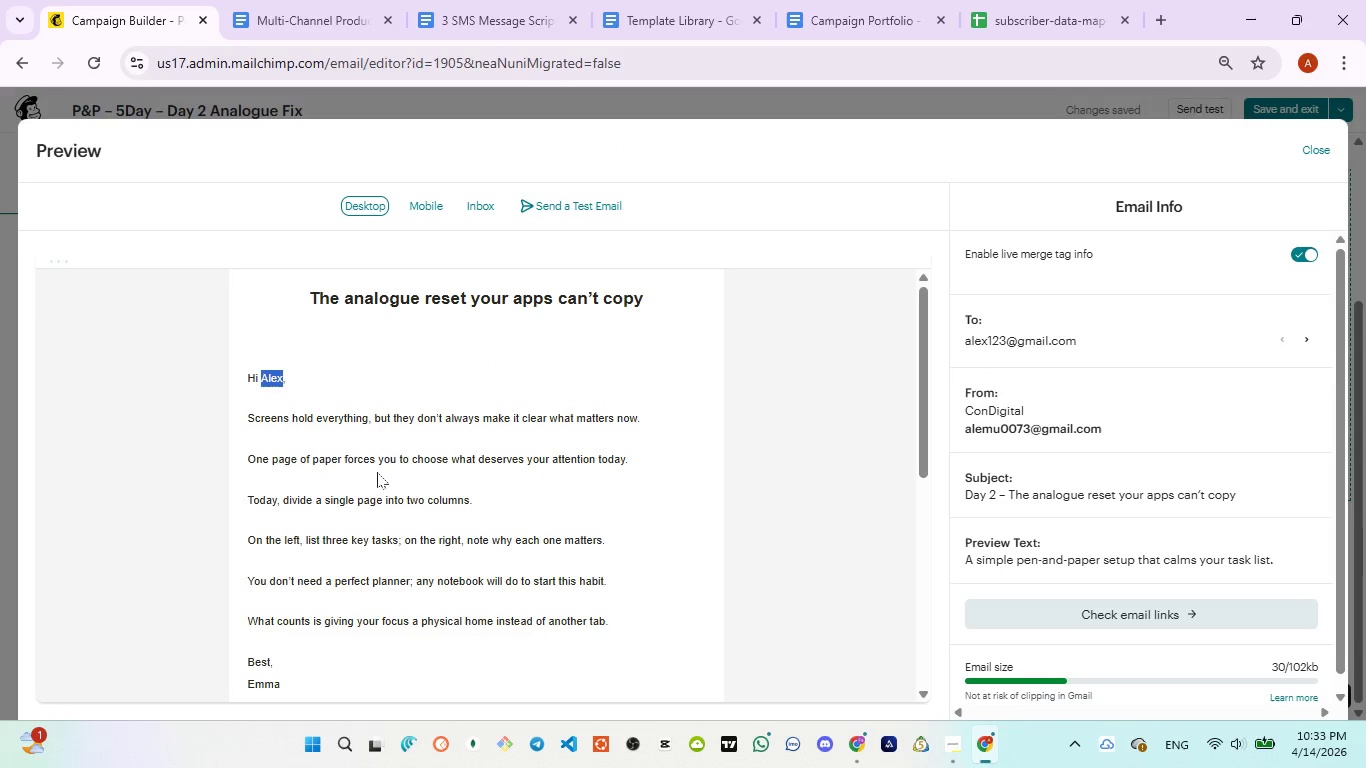 
scroll: coordinate [377, 474], scroll_direction: down, amount: 2.0
 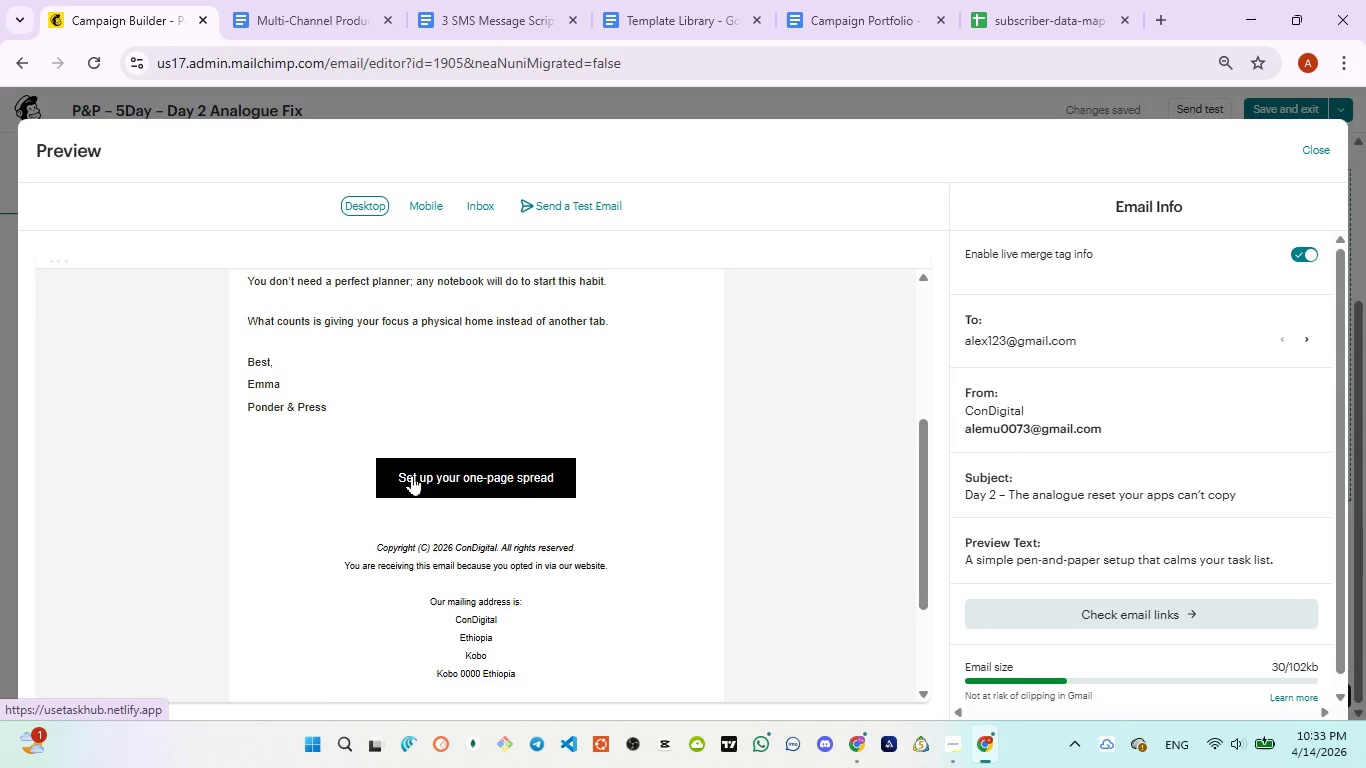 
left_click([412, 475])
 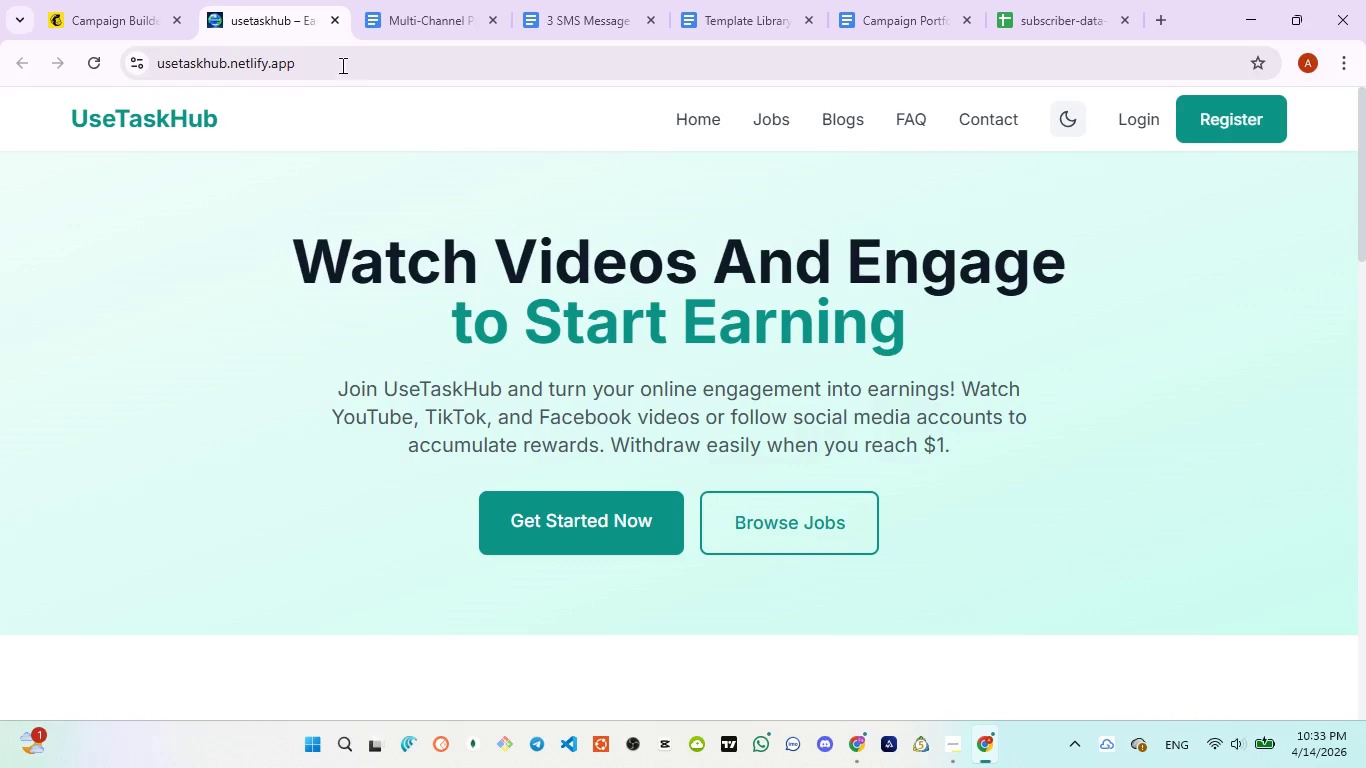 
left_click([331, 18])
 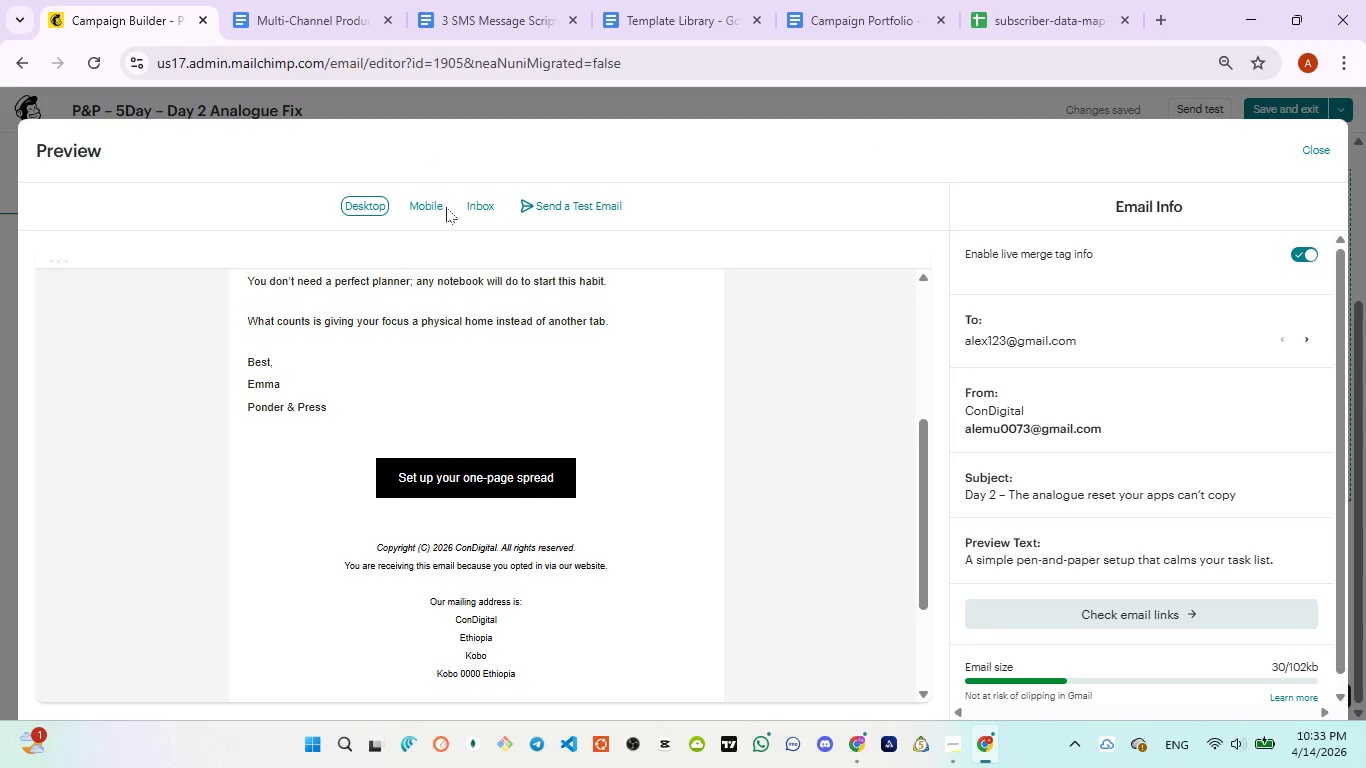 
left_click([428, 207])
 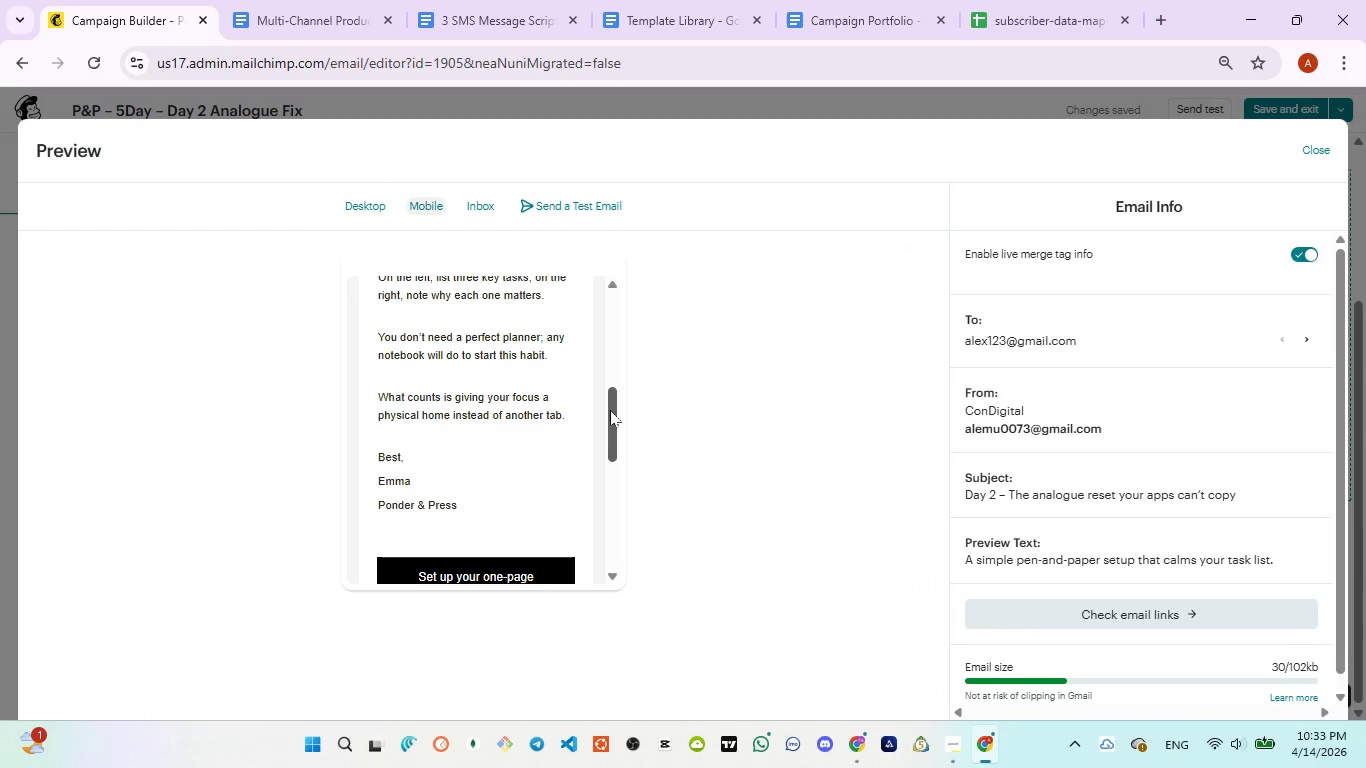 
left_click_drag(start_coordinate=[611, 414], to_coordinate=[599, 303])
 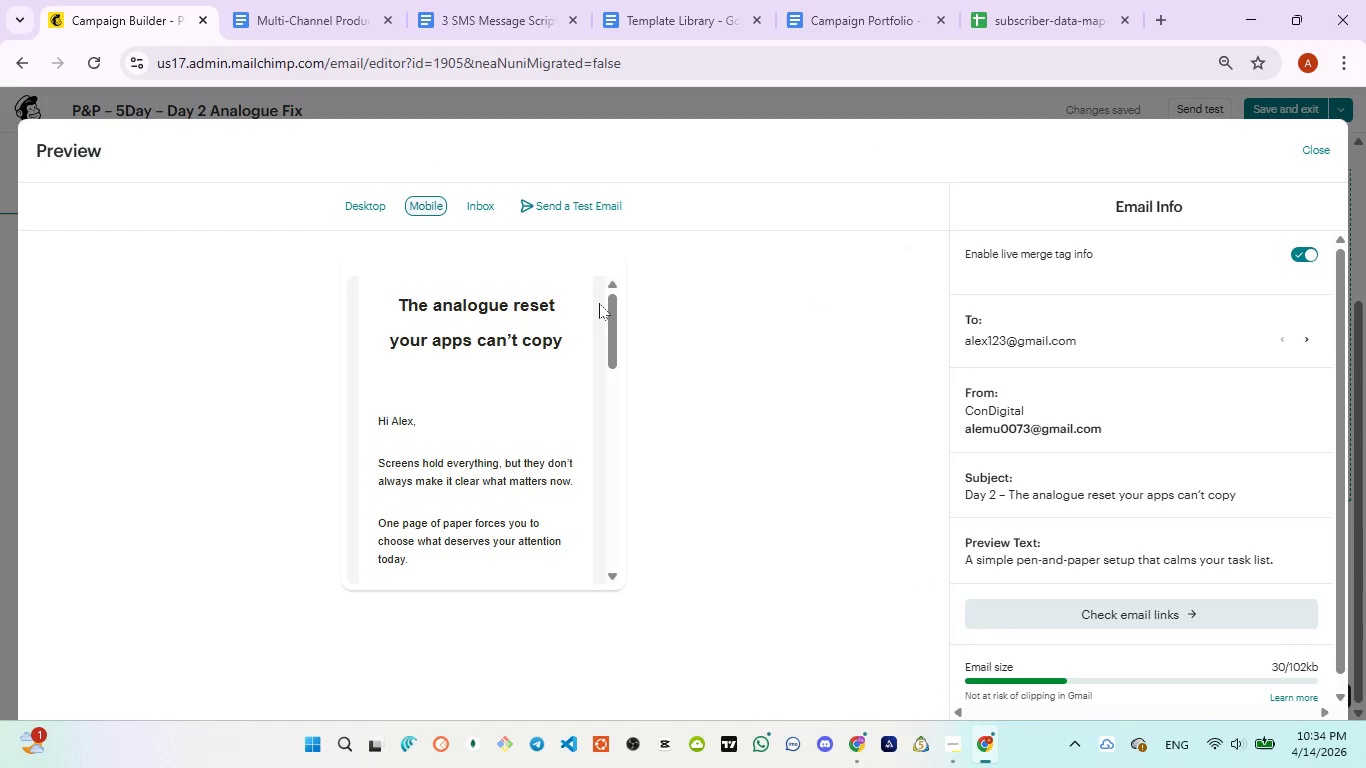 
double_click([599, 303])
 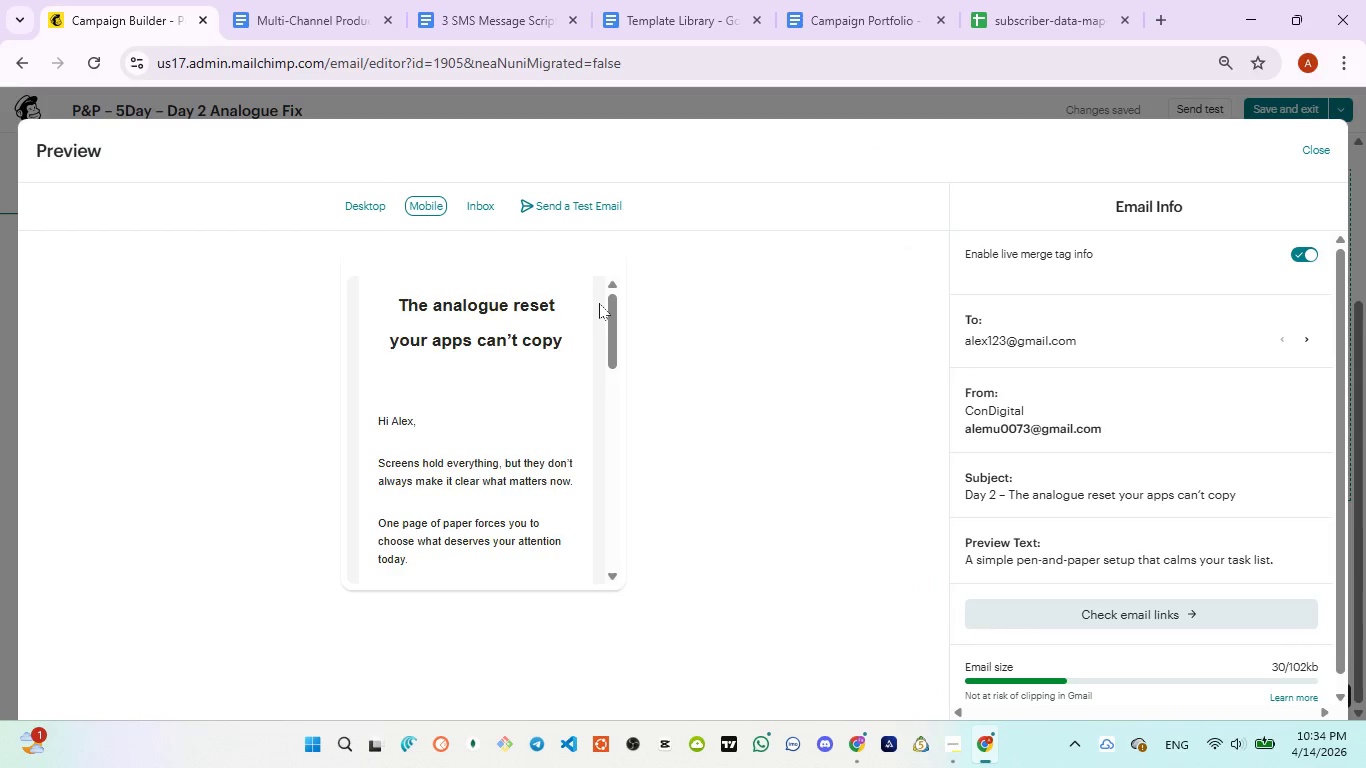 
left_click_drag(start_coordinate=[599, 303], to_coordinate=[600, 372])
 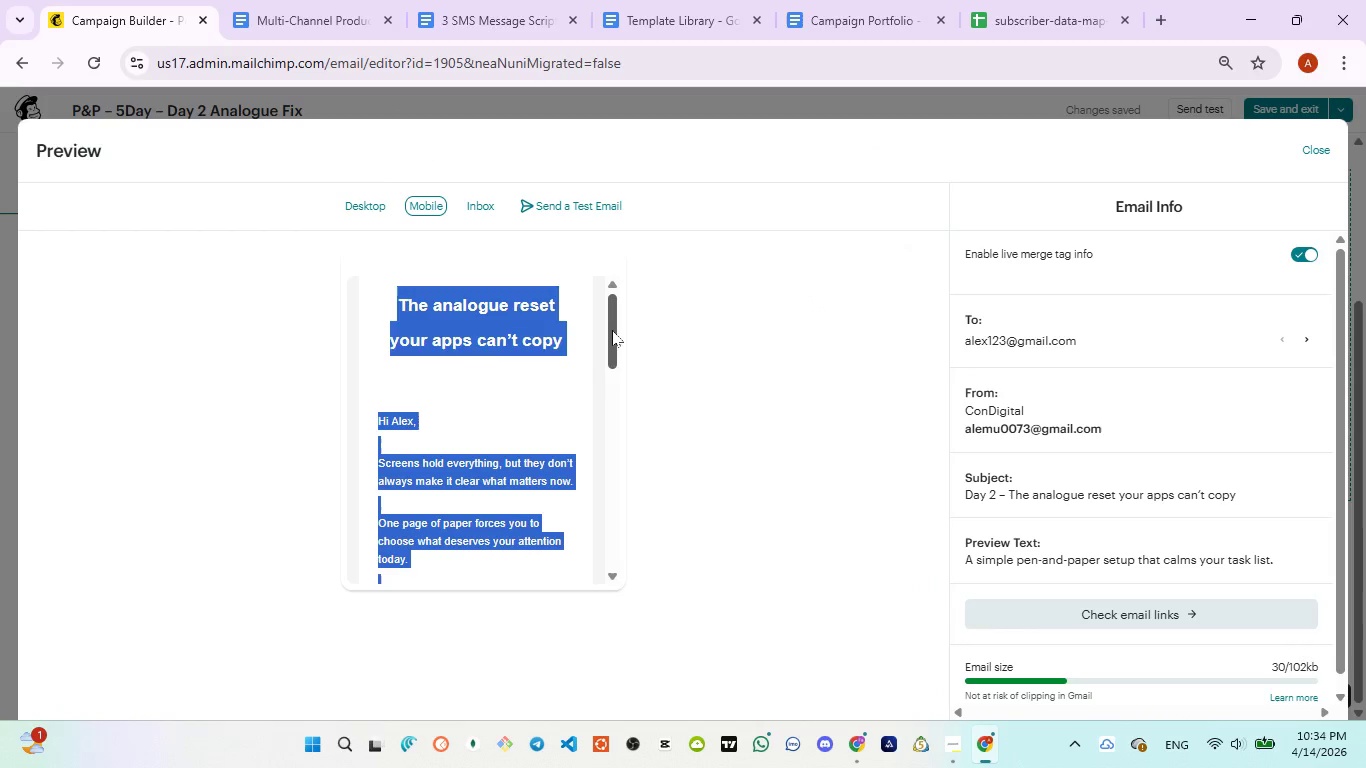 
left_click_drag(start_coordinate=[612, 330], to_coordinate=[602, 443])
 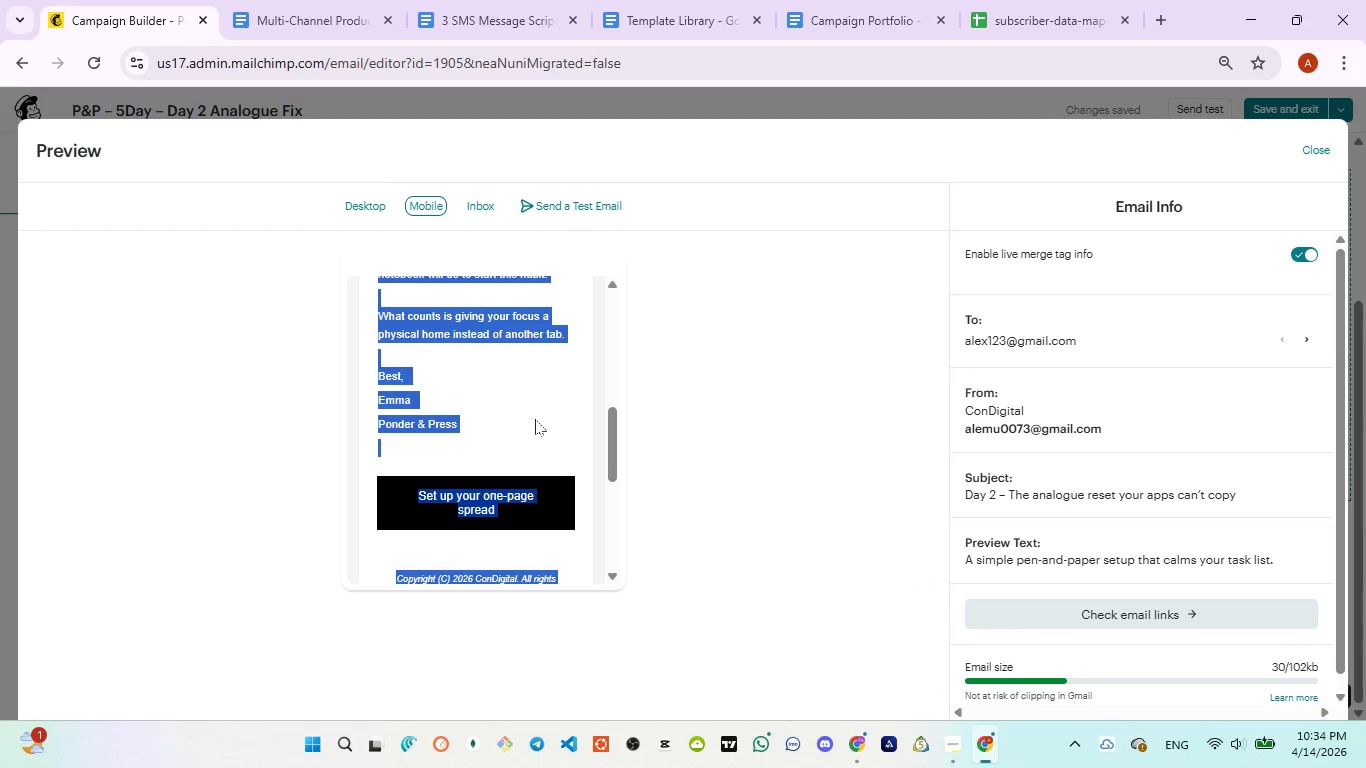 
left_click([535, 419])
 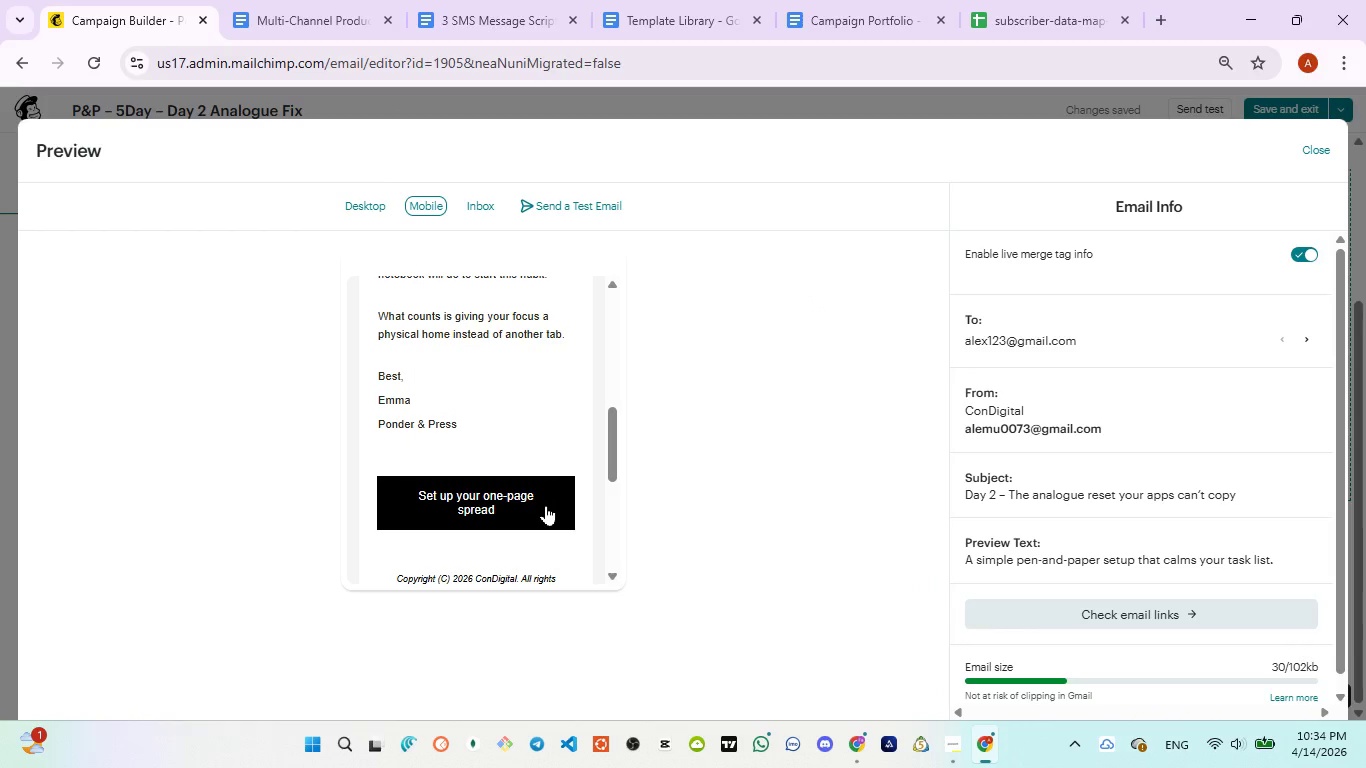 
left_click([546, 505])
 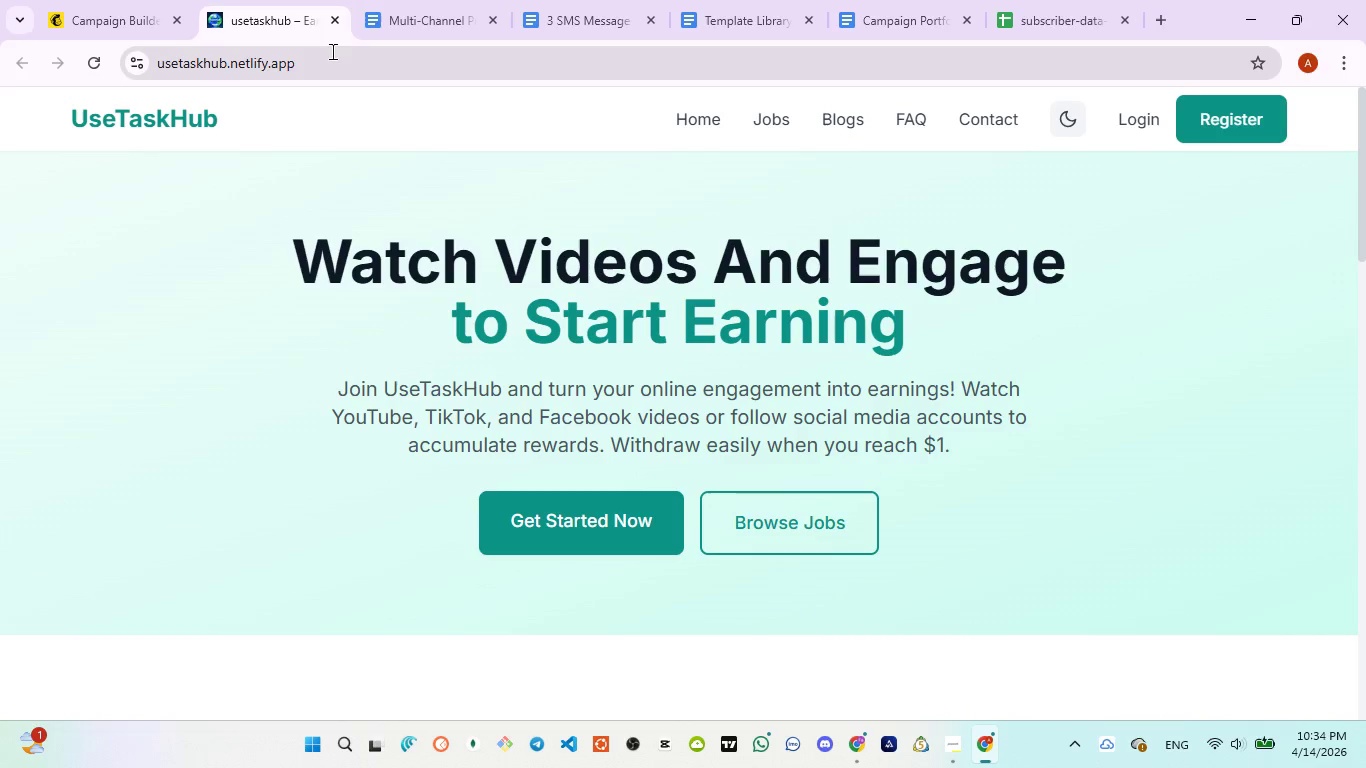 
left_click([335, 22])
 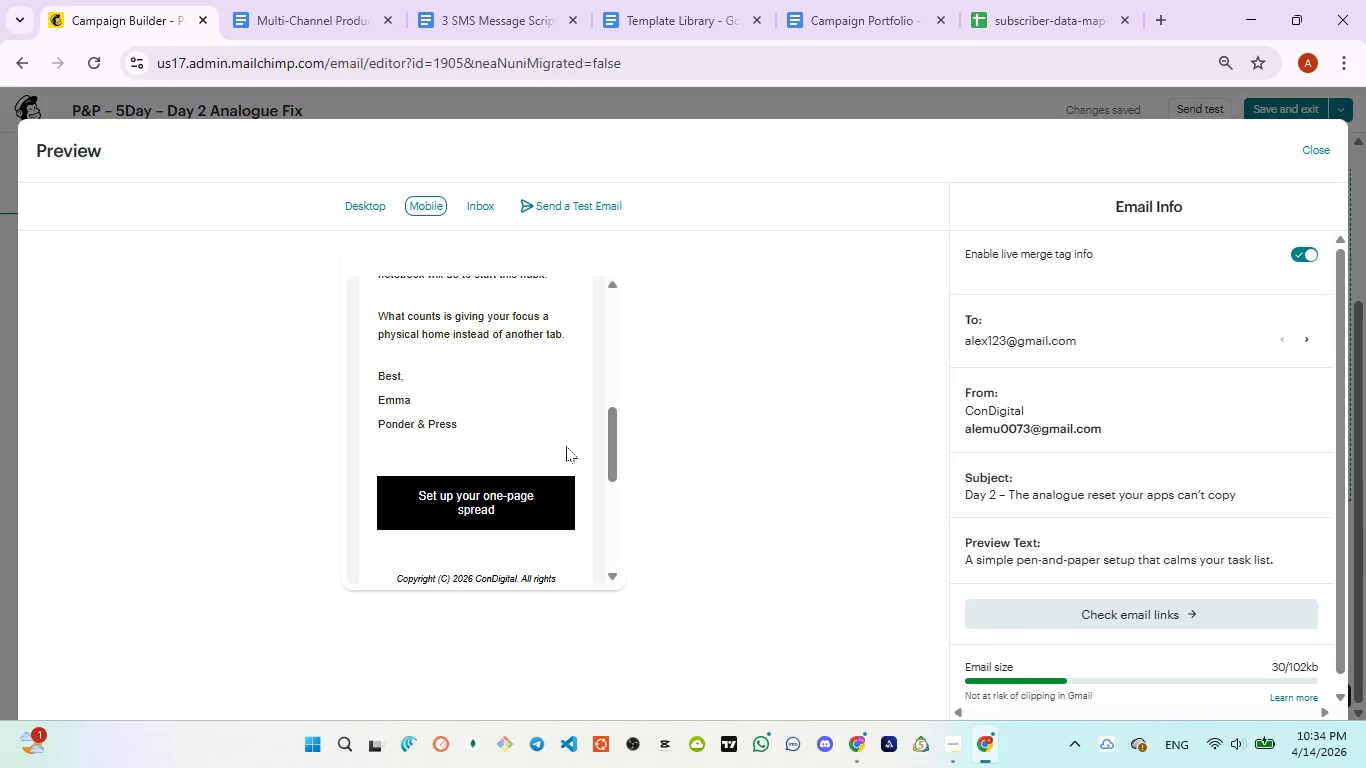 
scroll: coordinate [566, 446], scroll_direction: up, amount: 4.0
 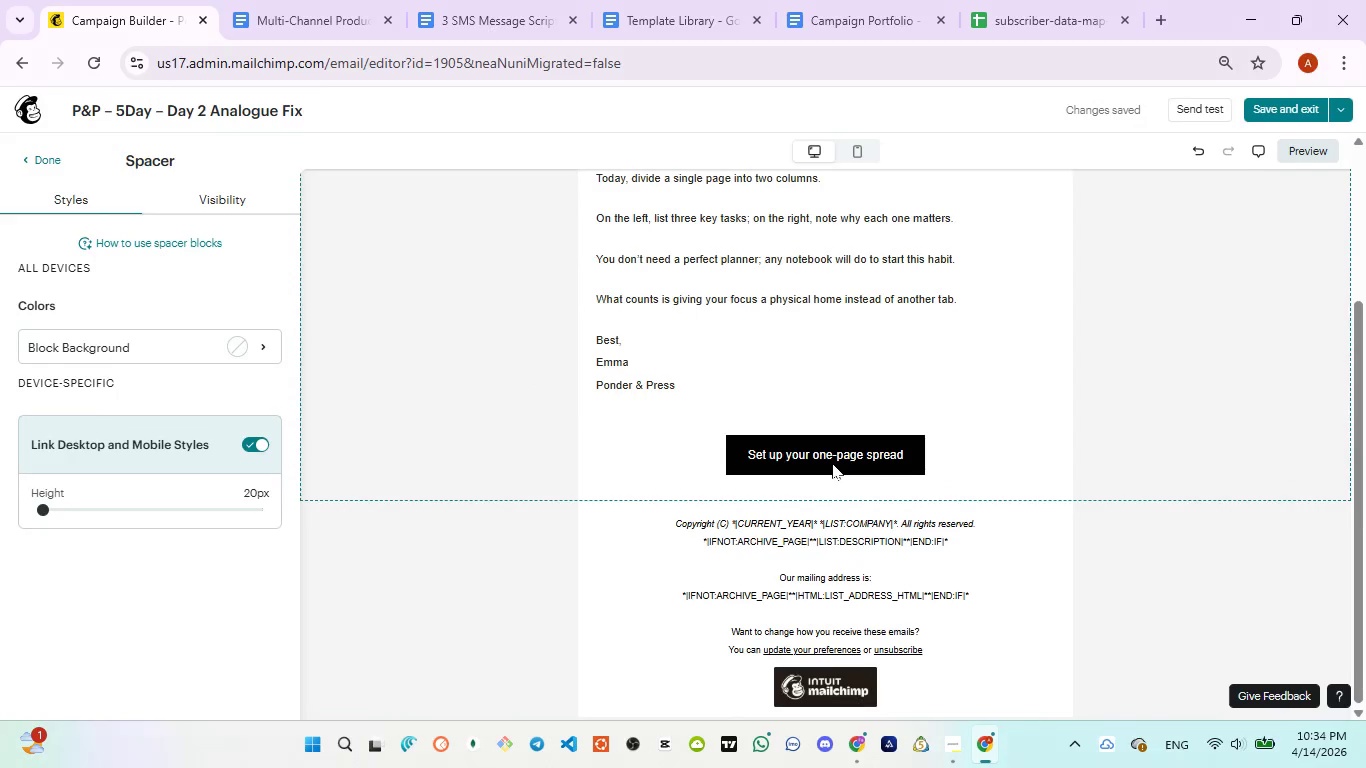 
left_click([830, 460])
 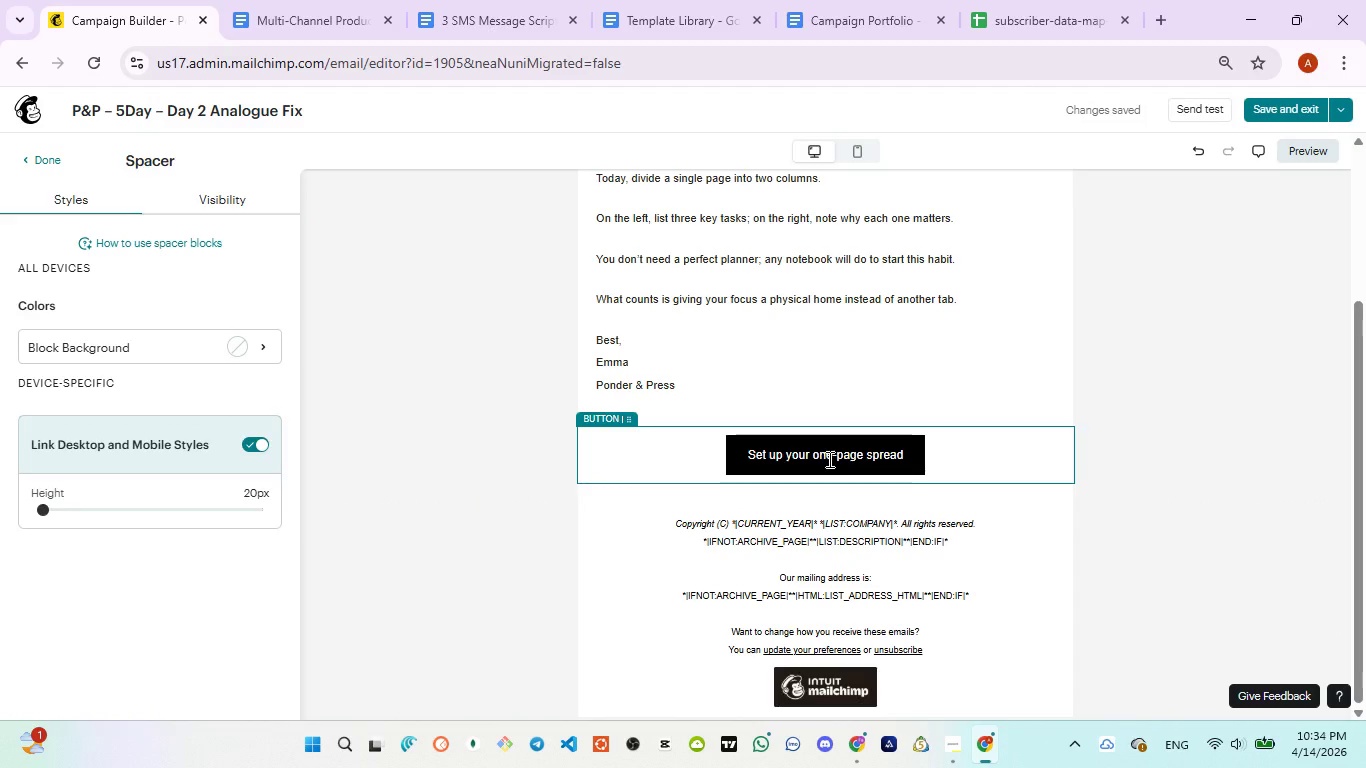 
double_click([828, 459])
 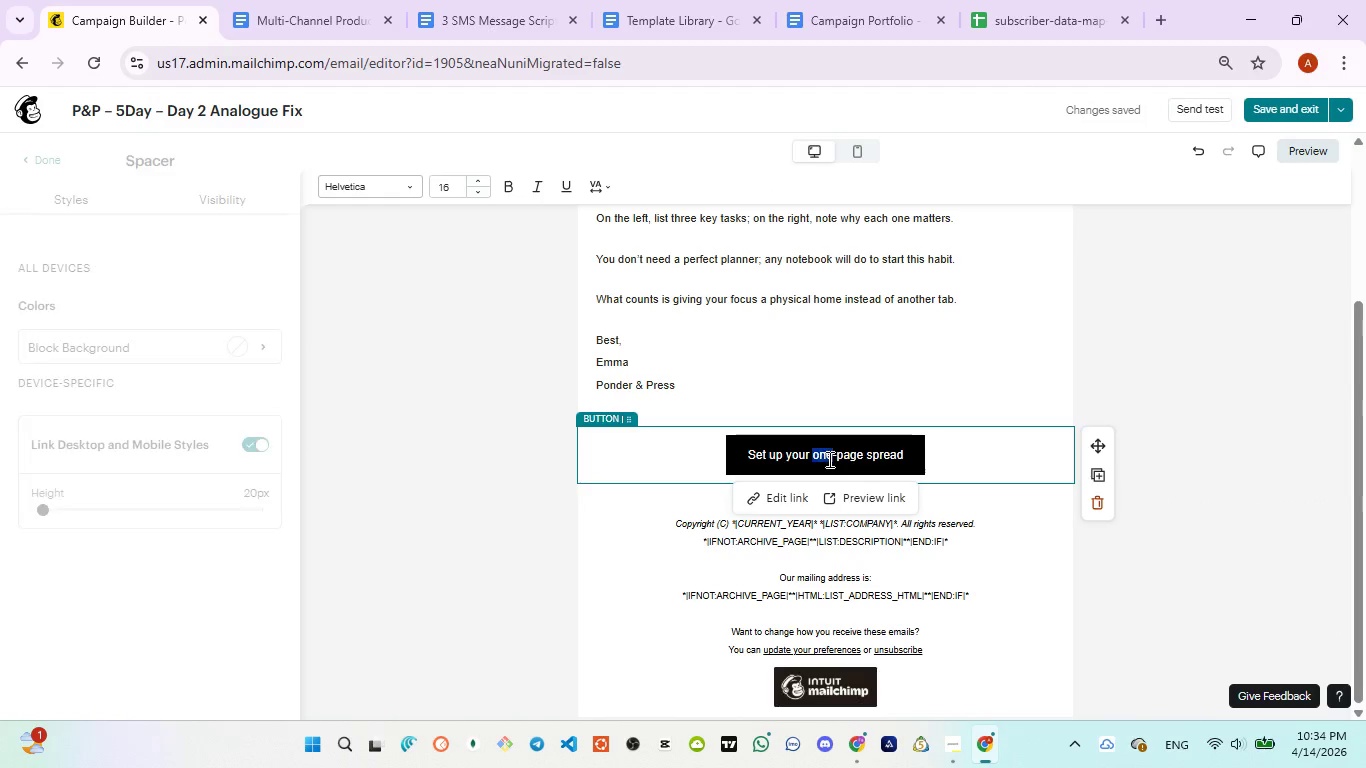 
triple_click([828, 459])
 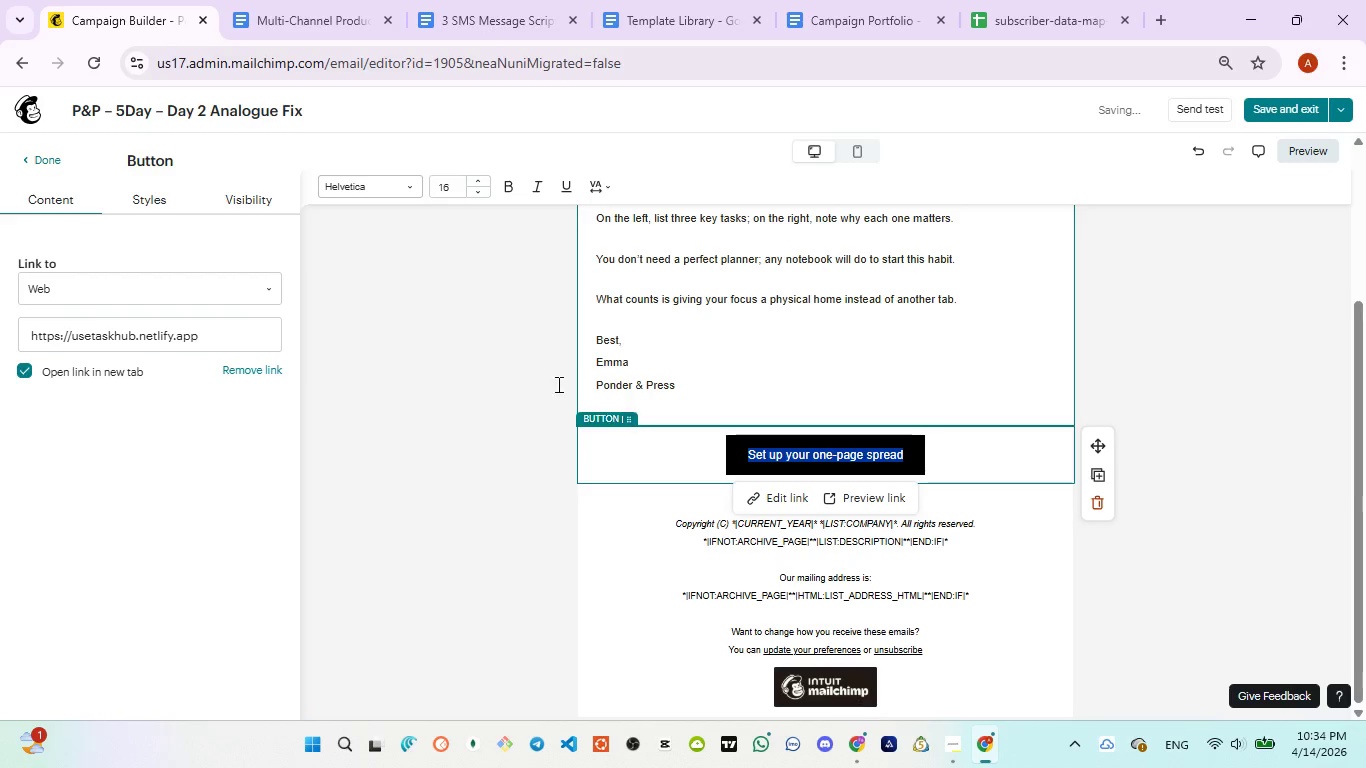 
mouse_move([439, 177])
 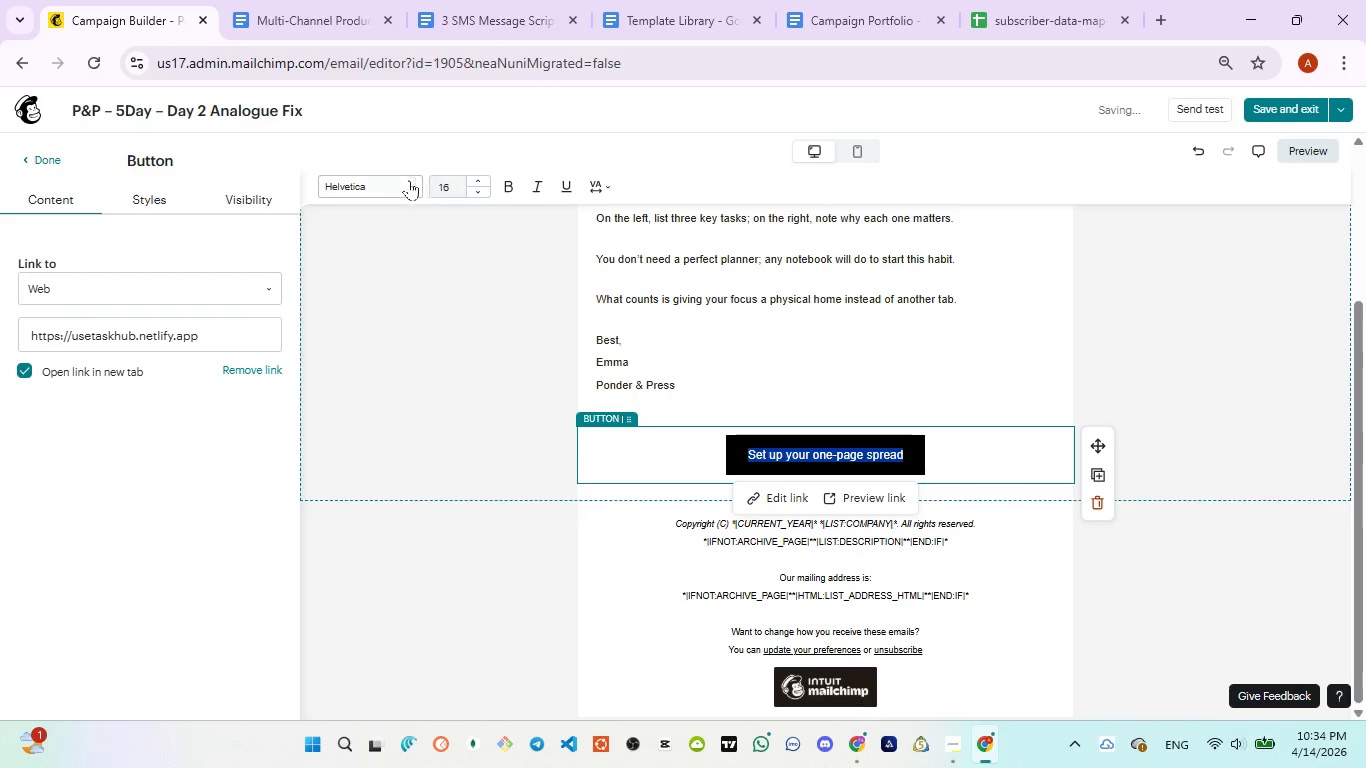 
mouse_move([440, 187])
 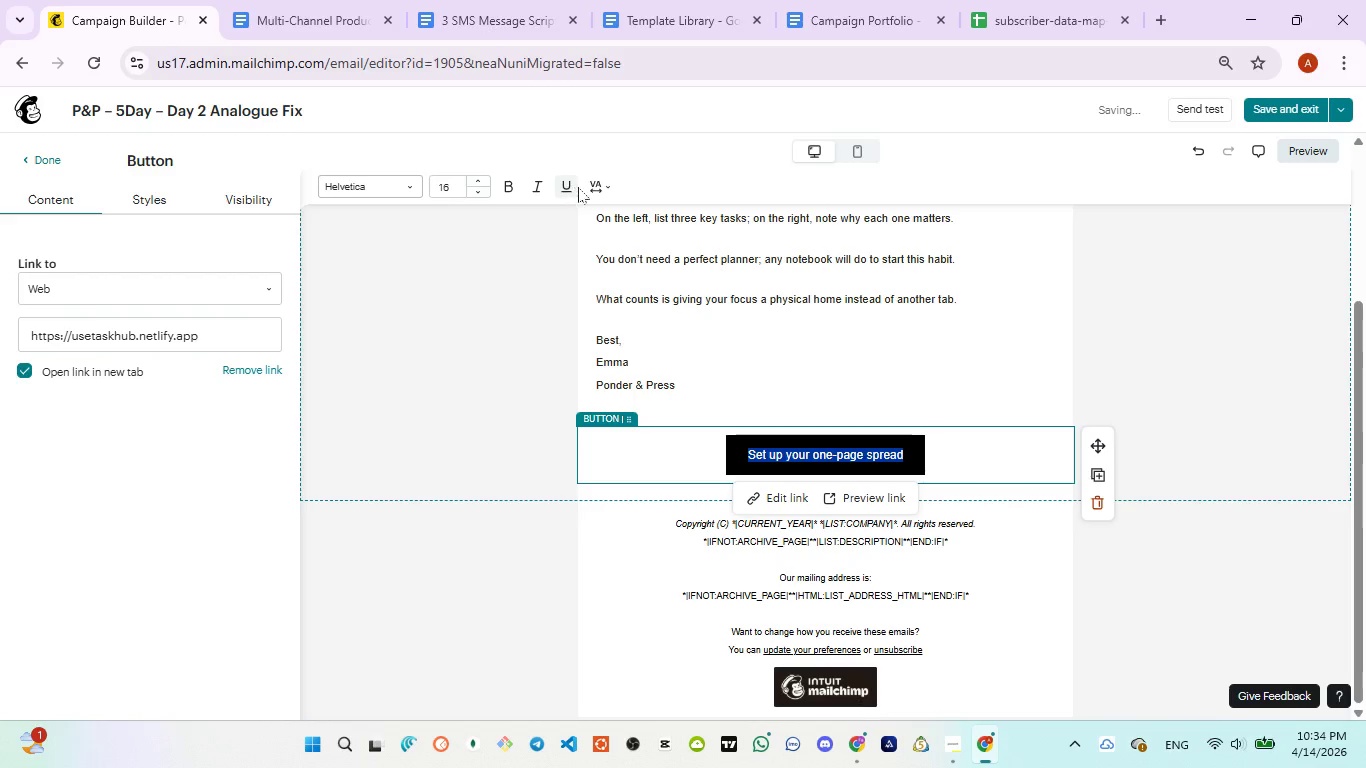 
mouse_move([603, 187])
 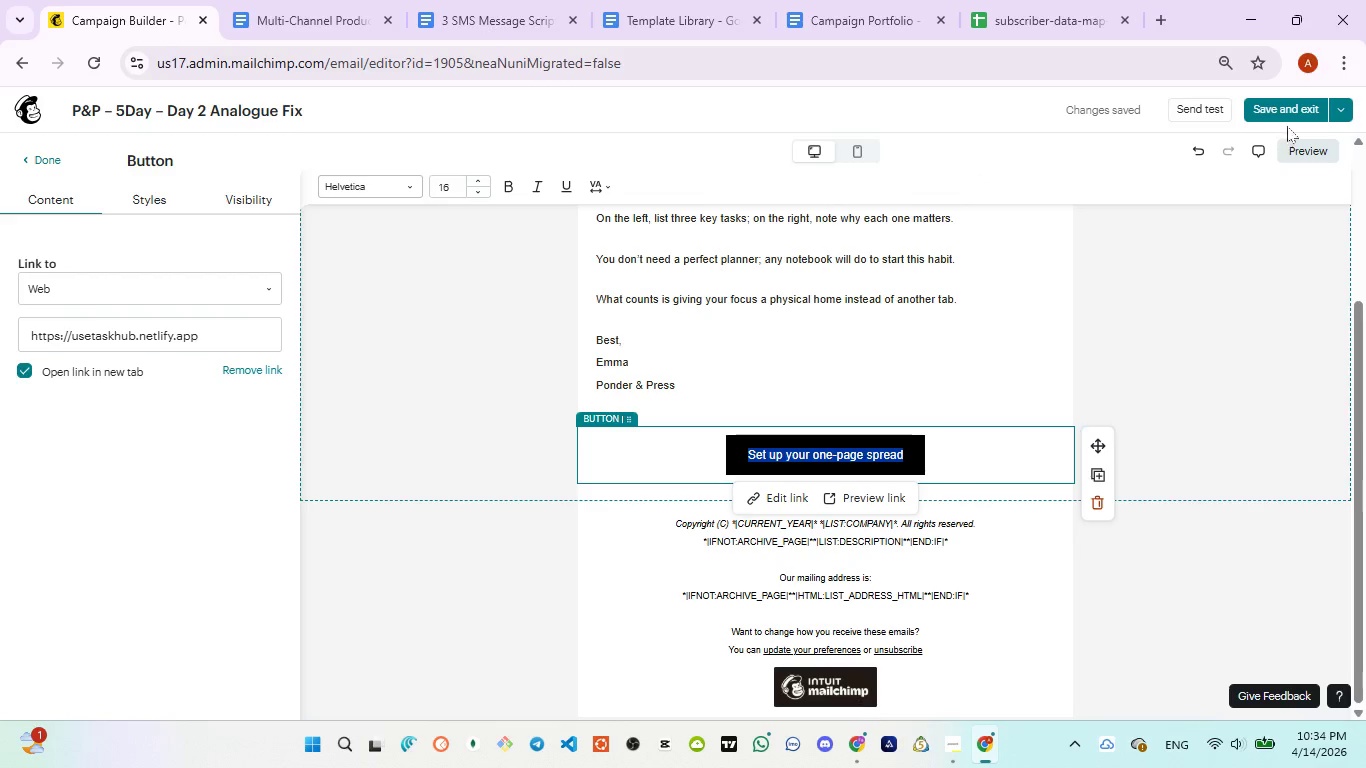 
left_click([1296, 113])
 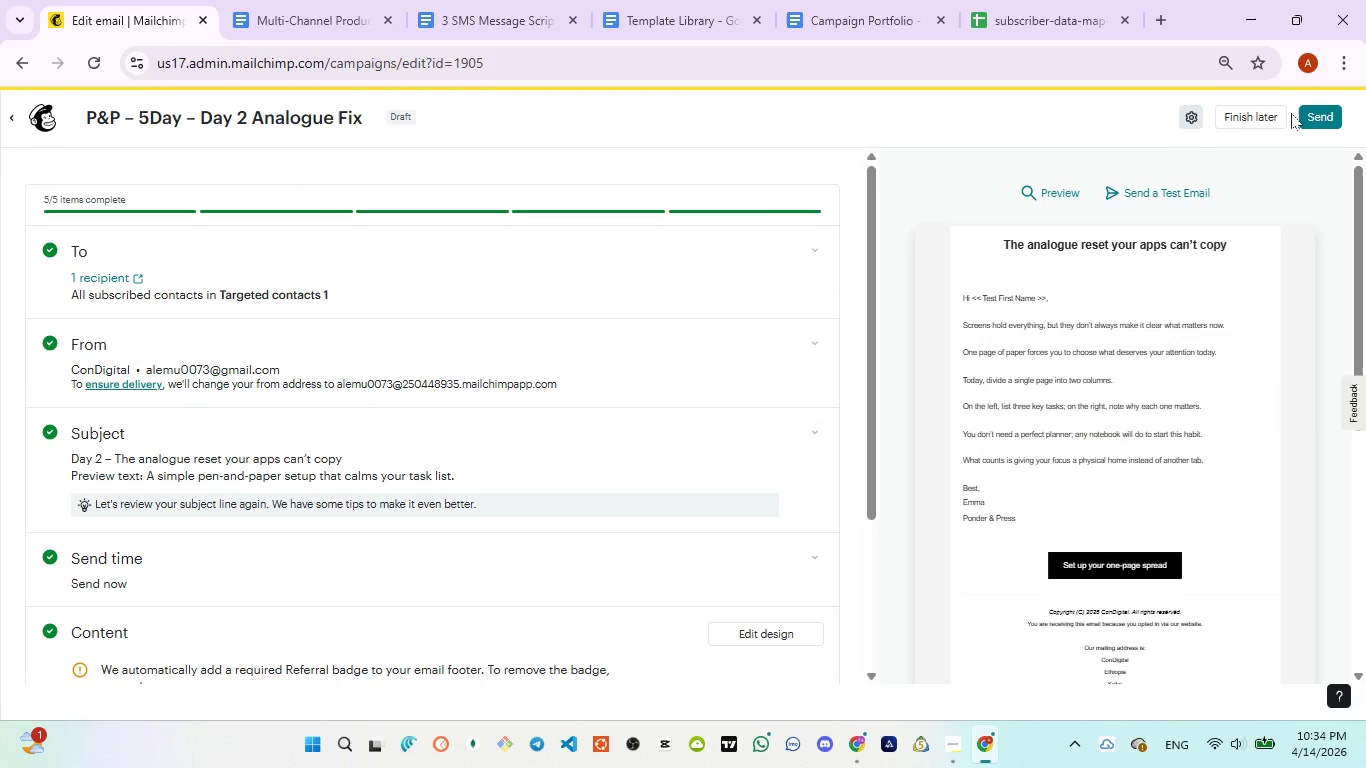 
wait(6.67)
 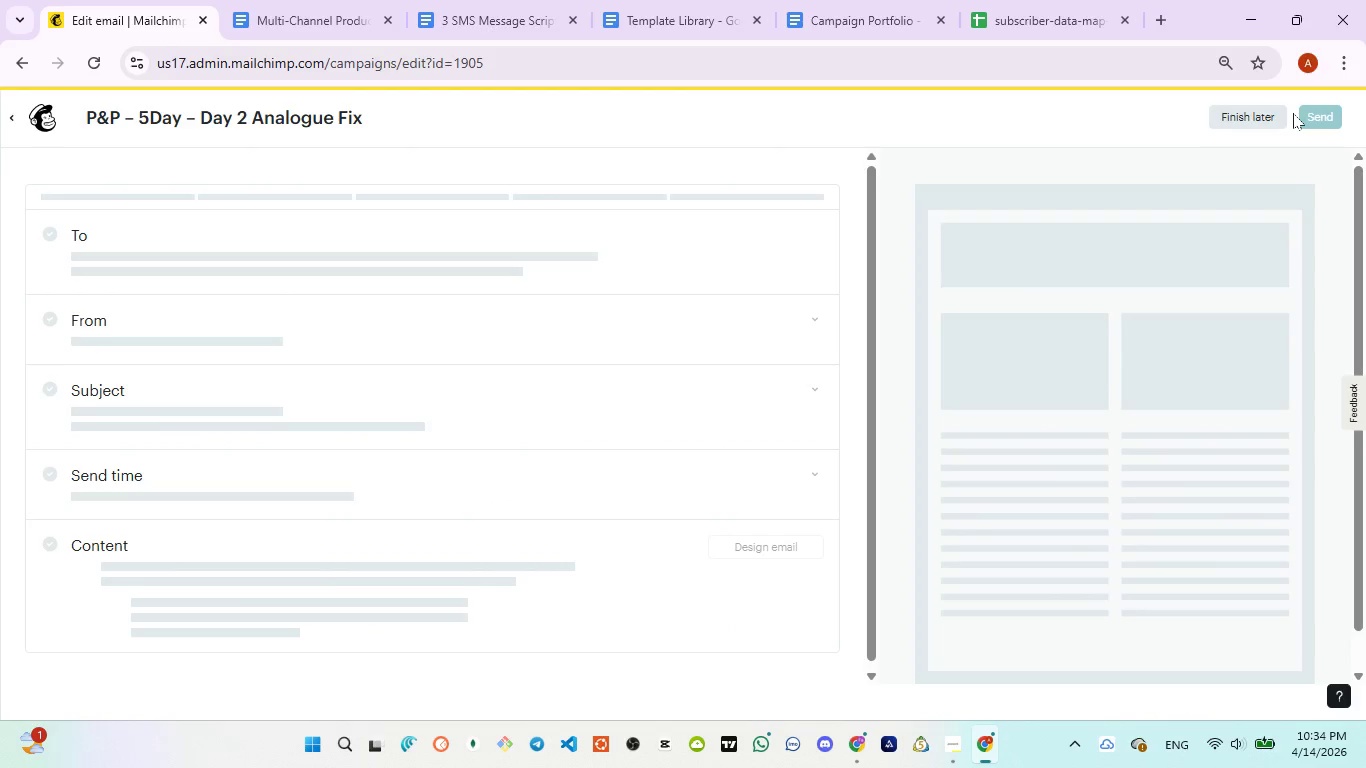 
scroll: coordinate [538, 441], scroll_direction: none, amount: 0.0
 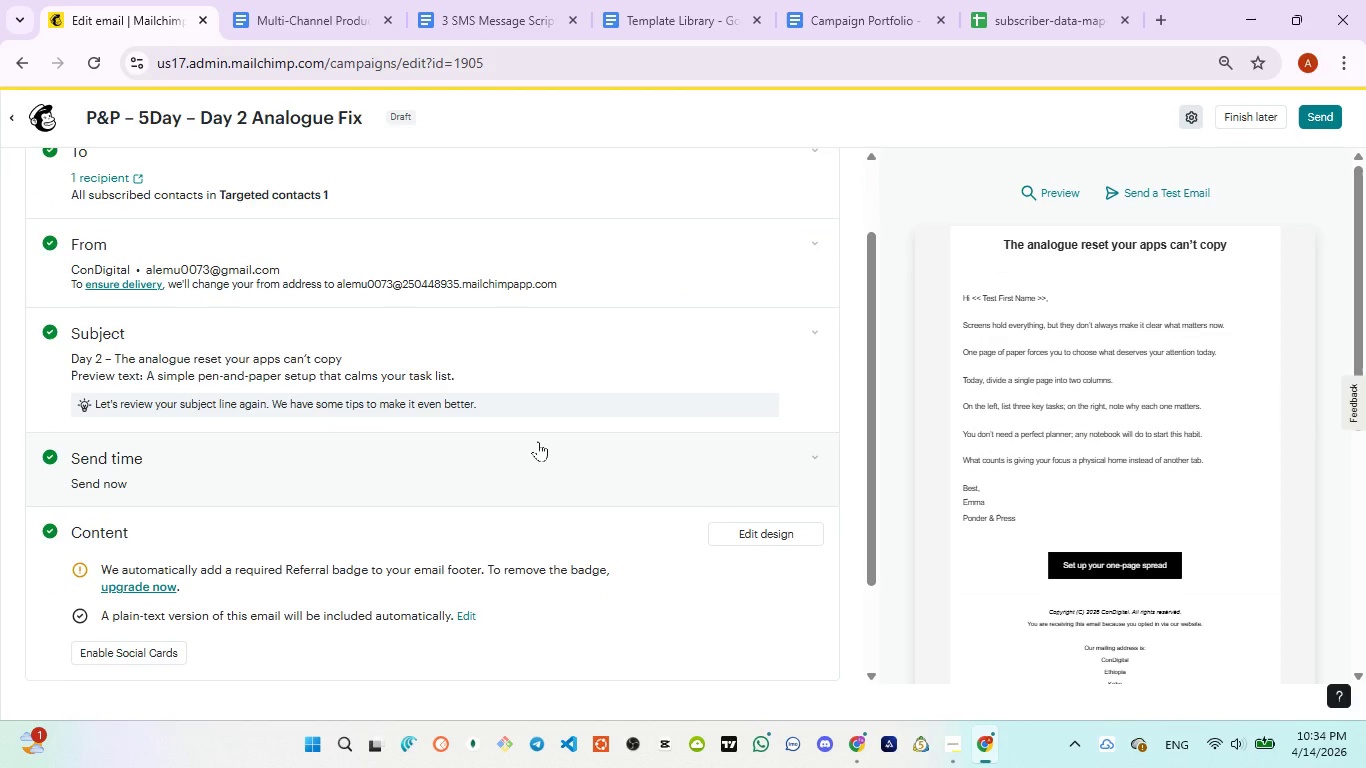 
scroll: coordinate [536, 450], scroll_direction: down, amount: 3.0
 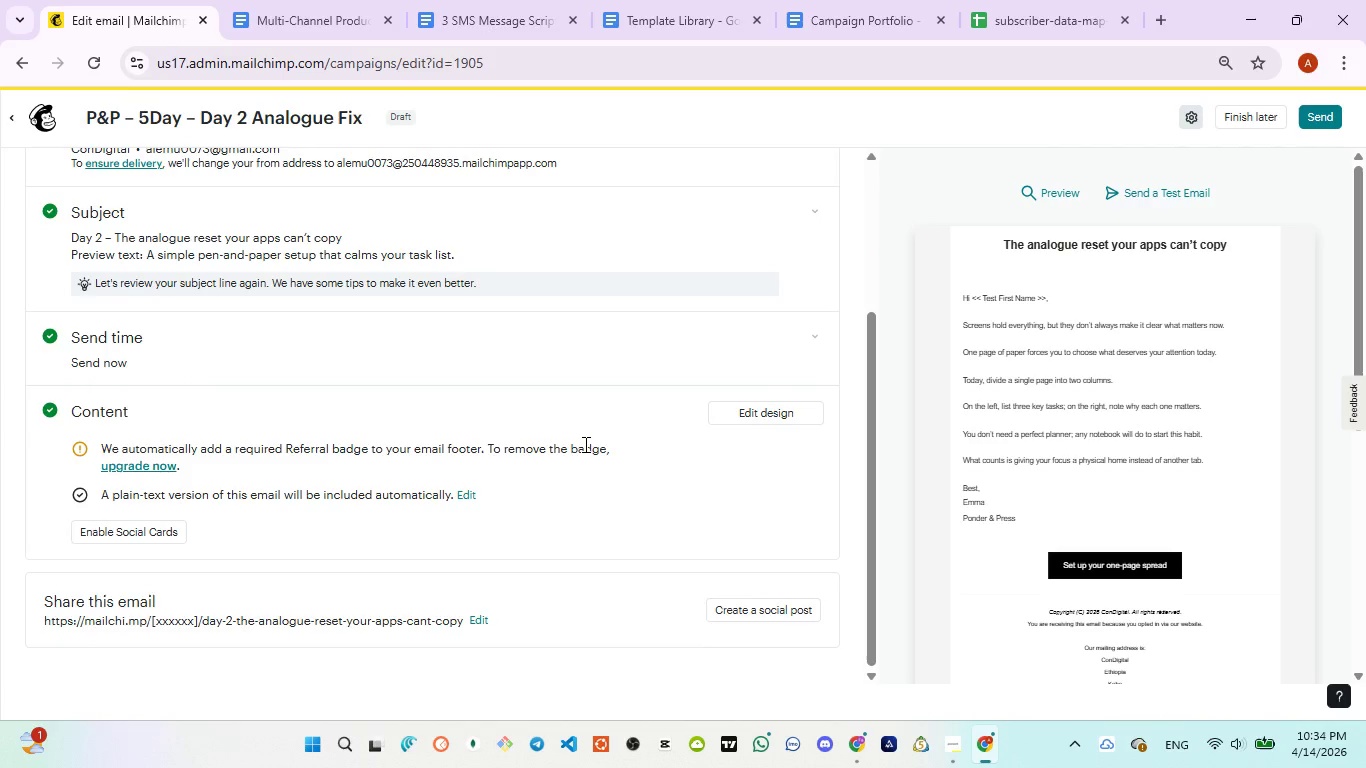 
scroll: coordinate [584, 443], scroll_direction: up, amount: 3.0
 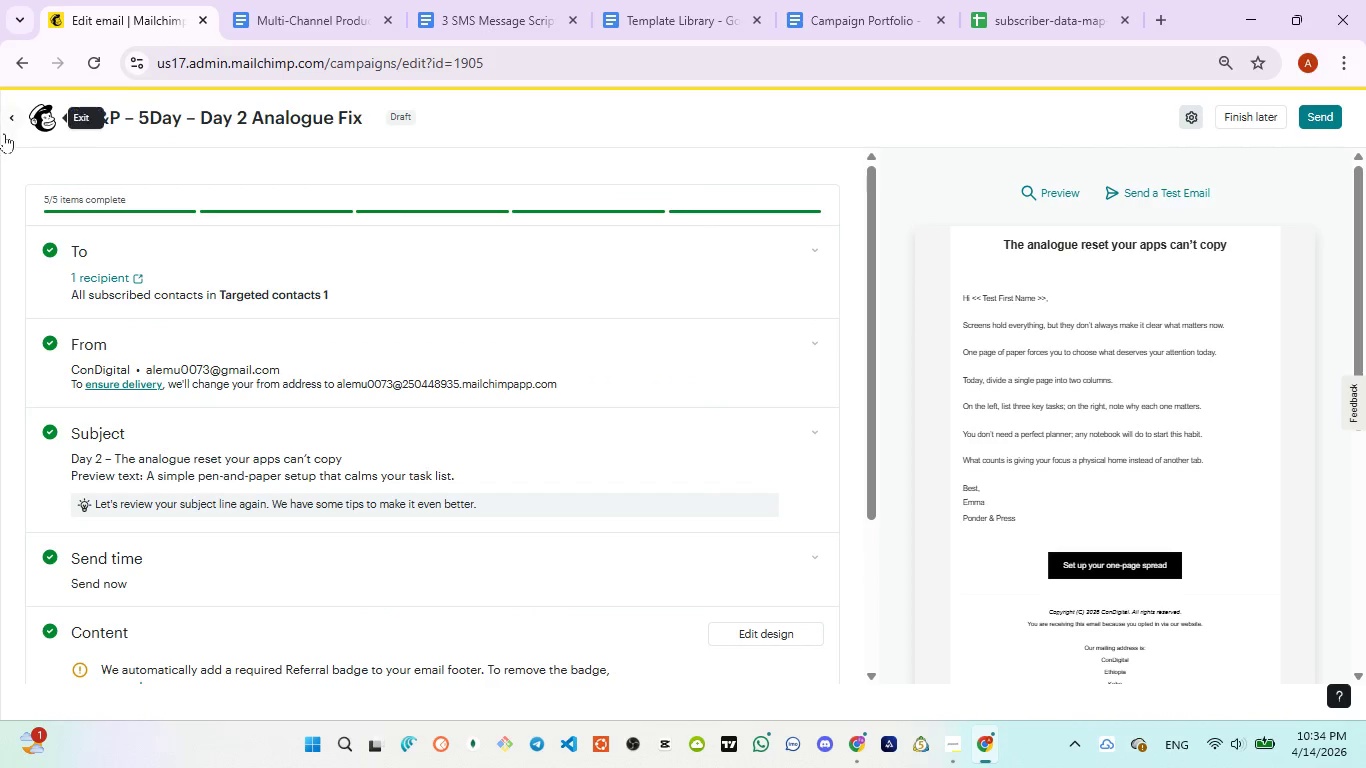 
left_click([11, 125])
 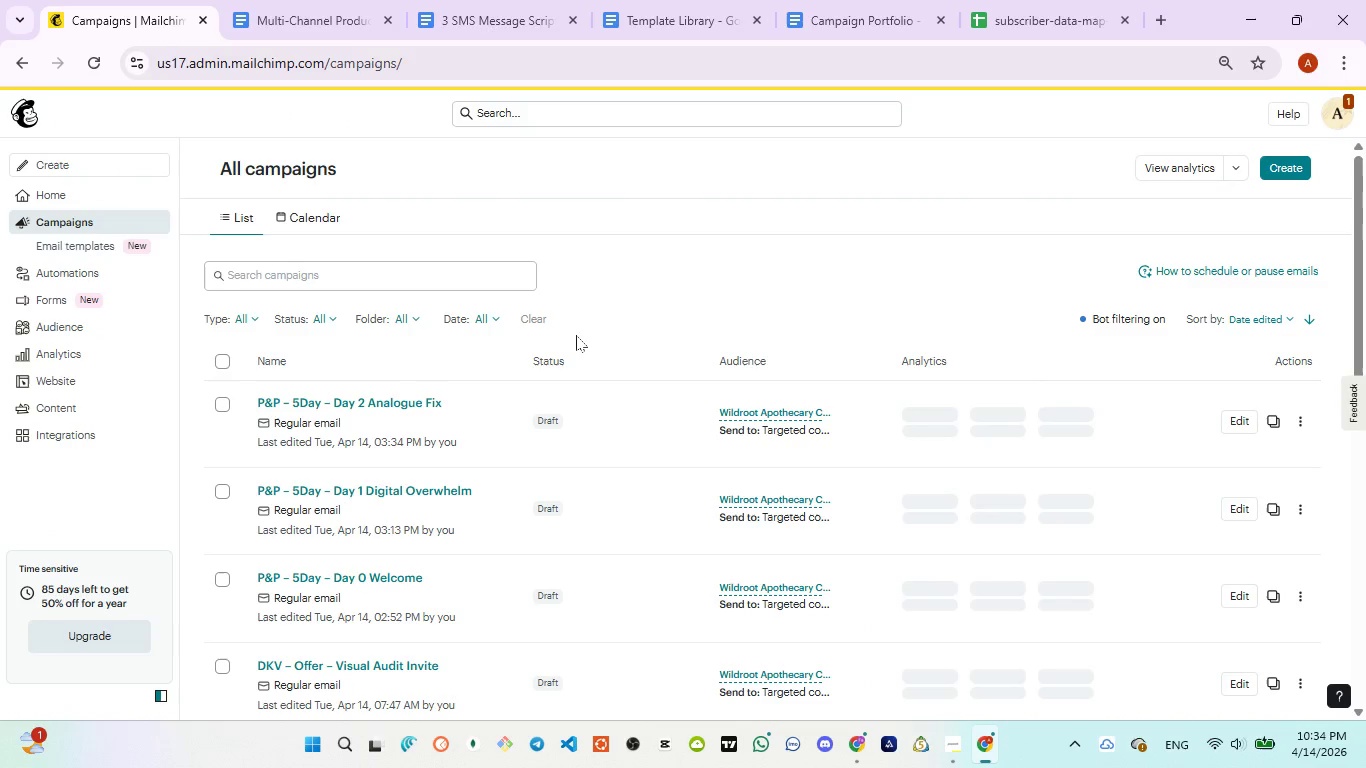 
wait(8.12)
 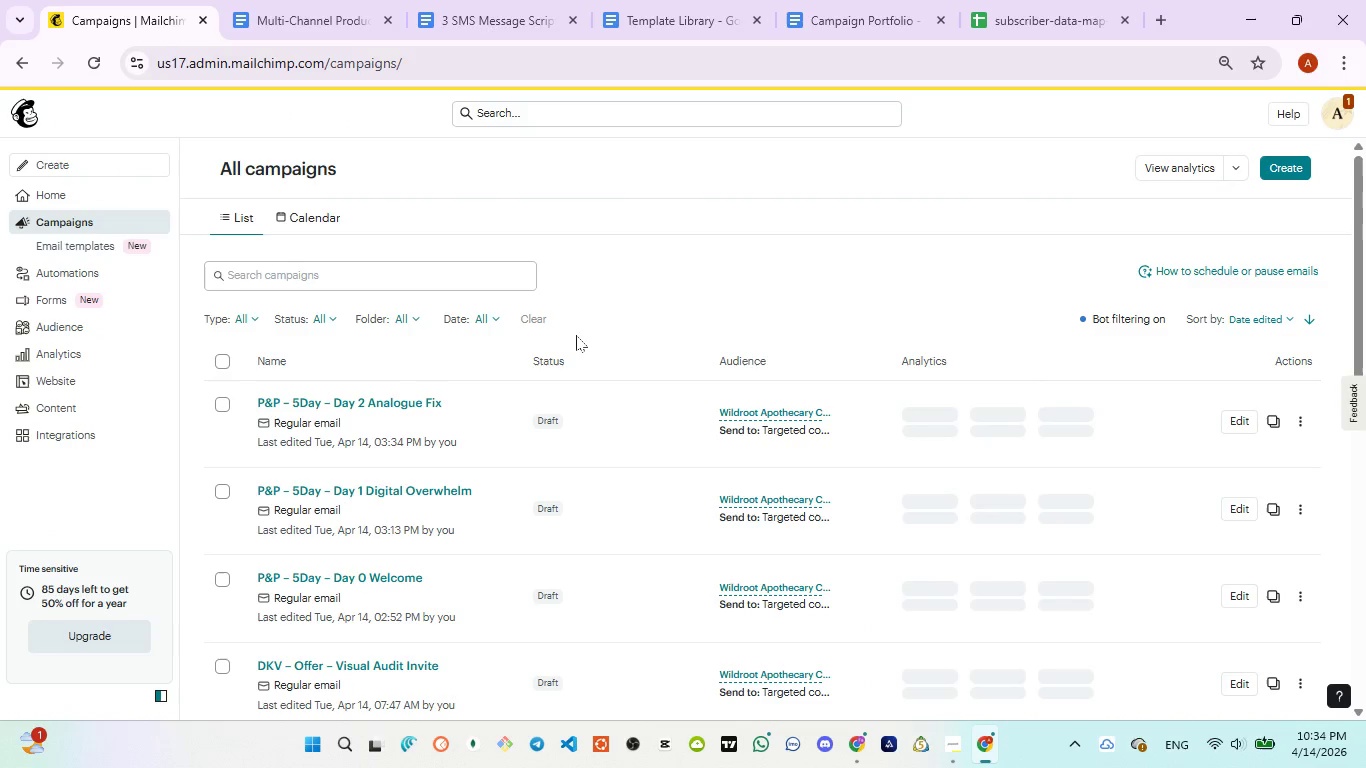 
left_click([1276, 175])
 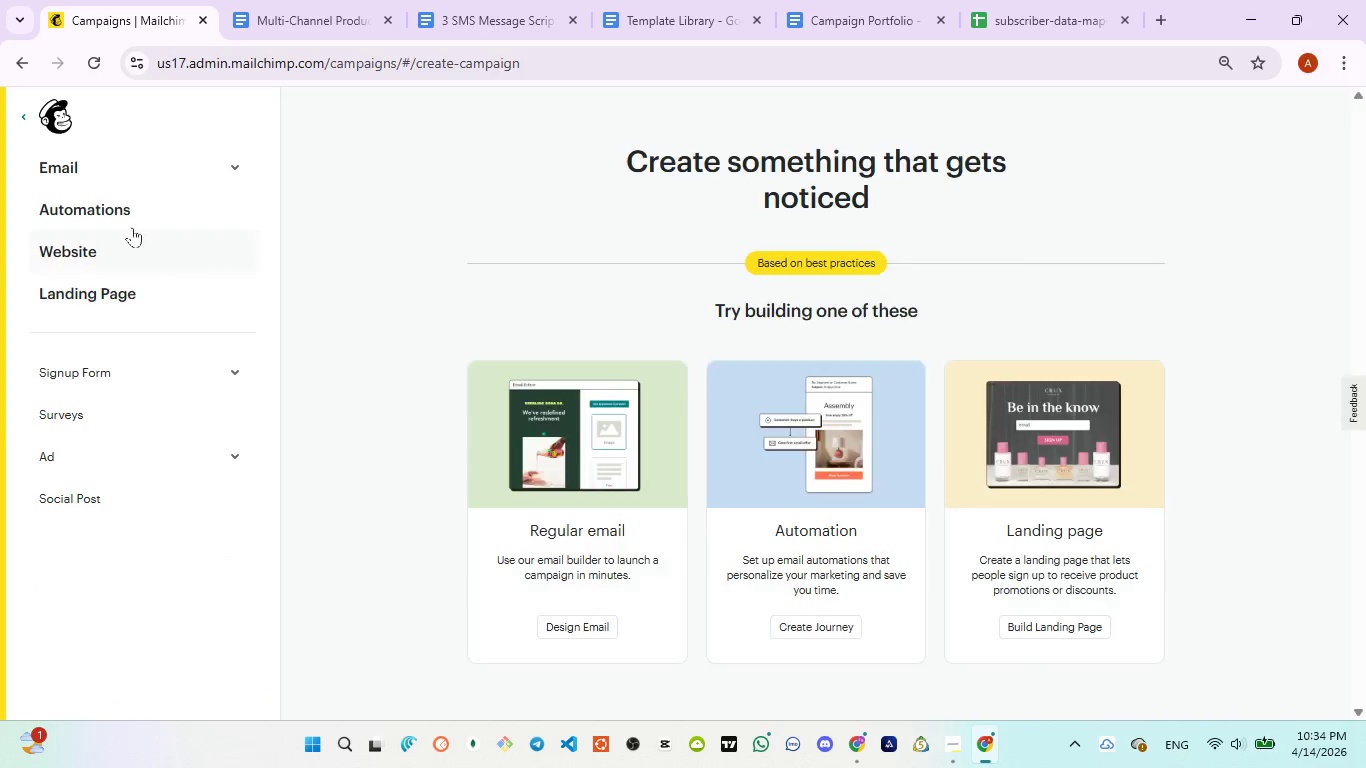 
left_click([128, 179])
 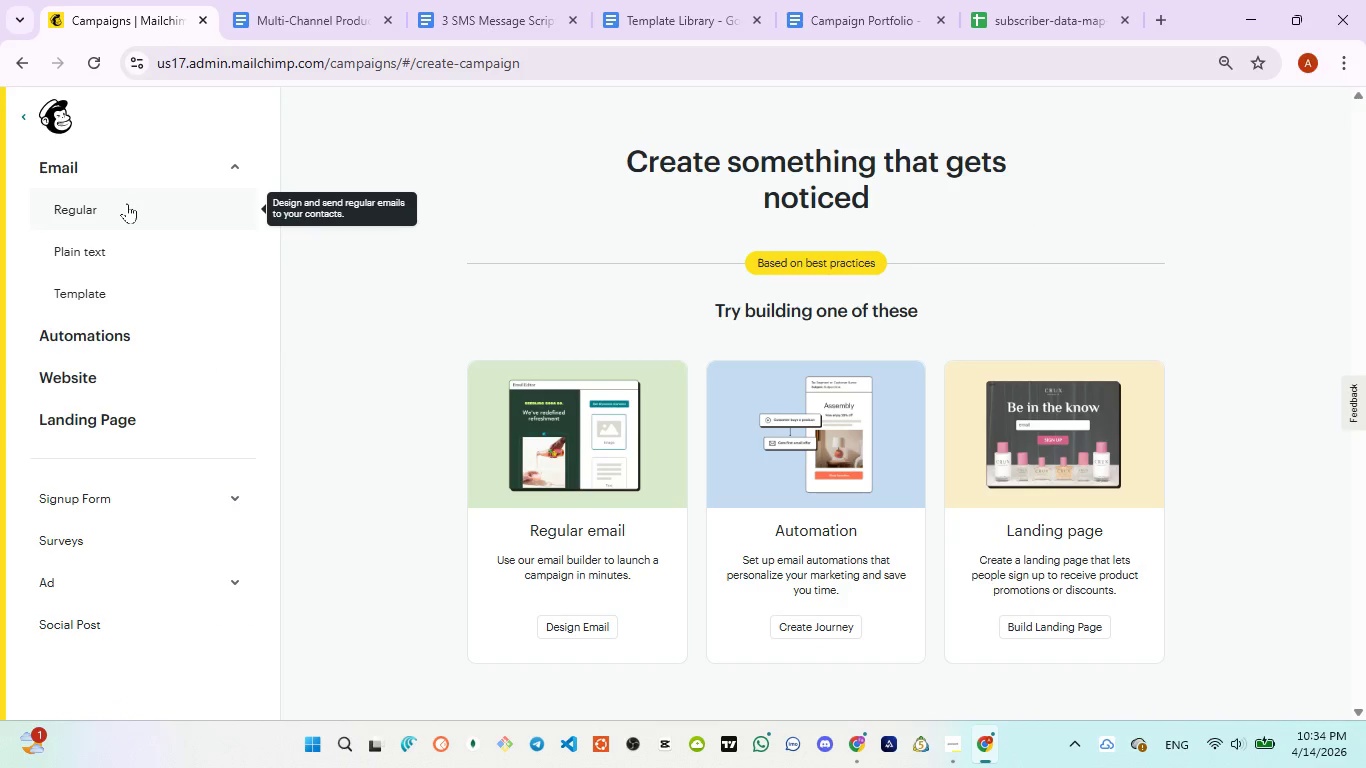 
left_click([127, 205])
 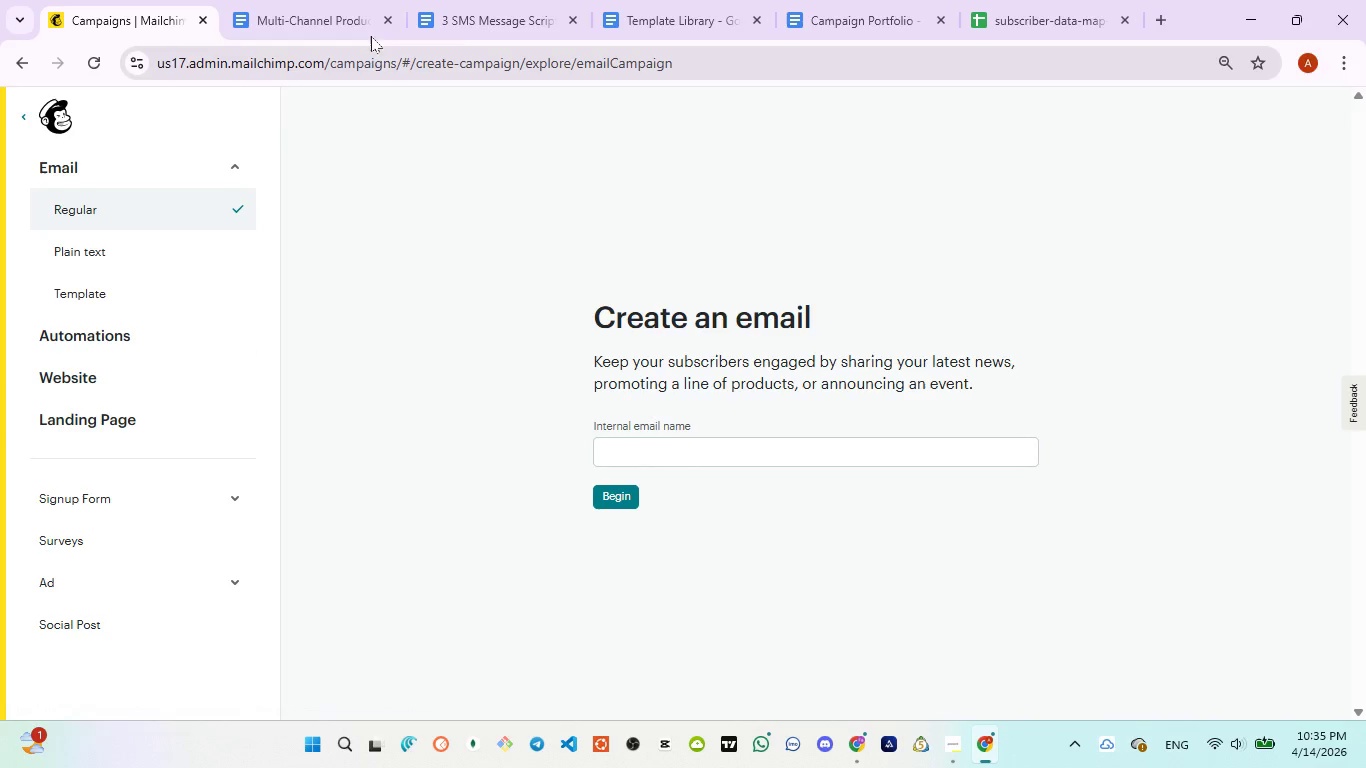 
wait(5.12)
 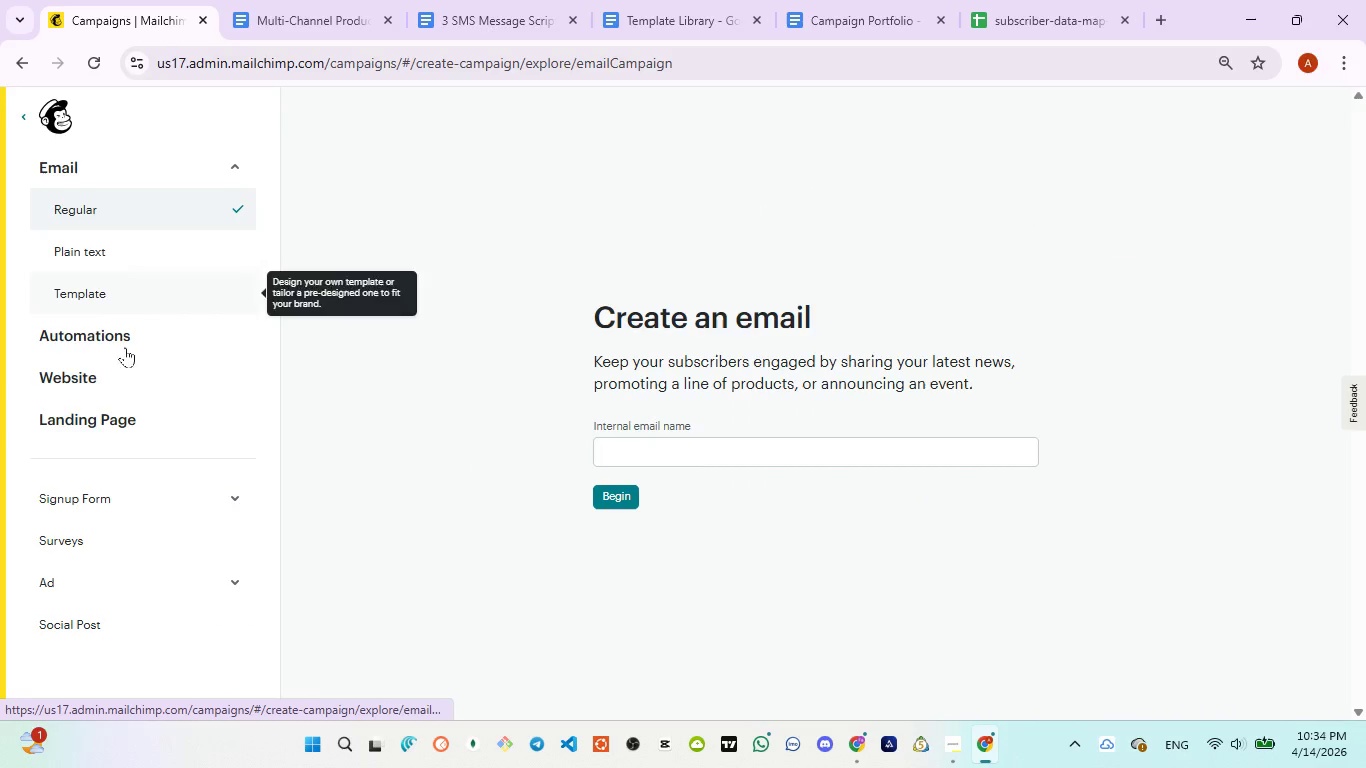 
scroll: coordinate [432, 433], scroll_direction: down, amount: 2.0
 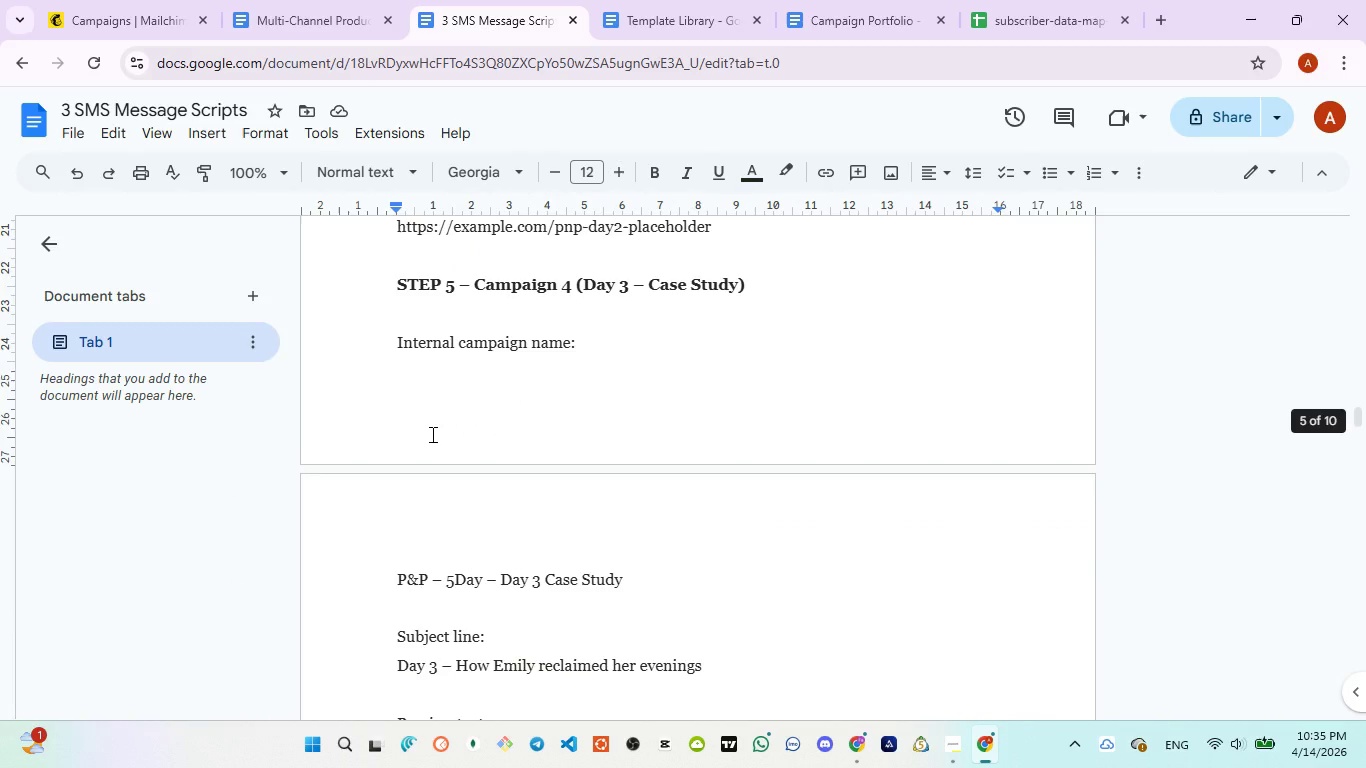 
scroll: coordinate [431, 434], scroll_direction: none, amount: 0.0
 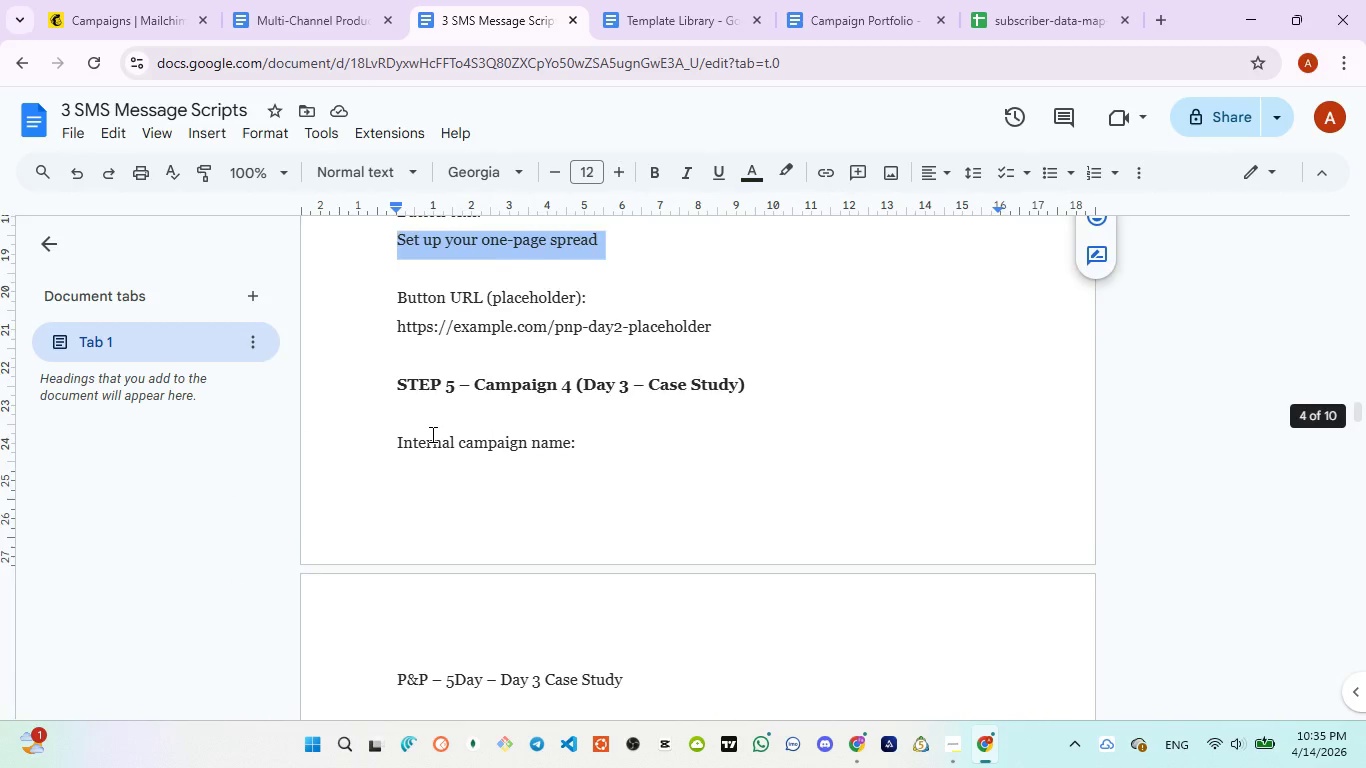 
scroll: coordinate [431, 434], scroll_direction: down, amount: 1.0
 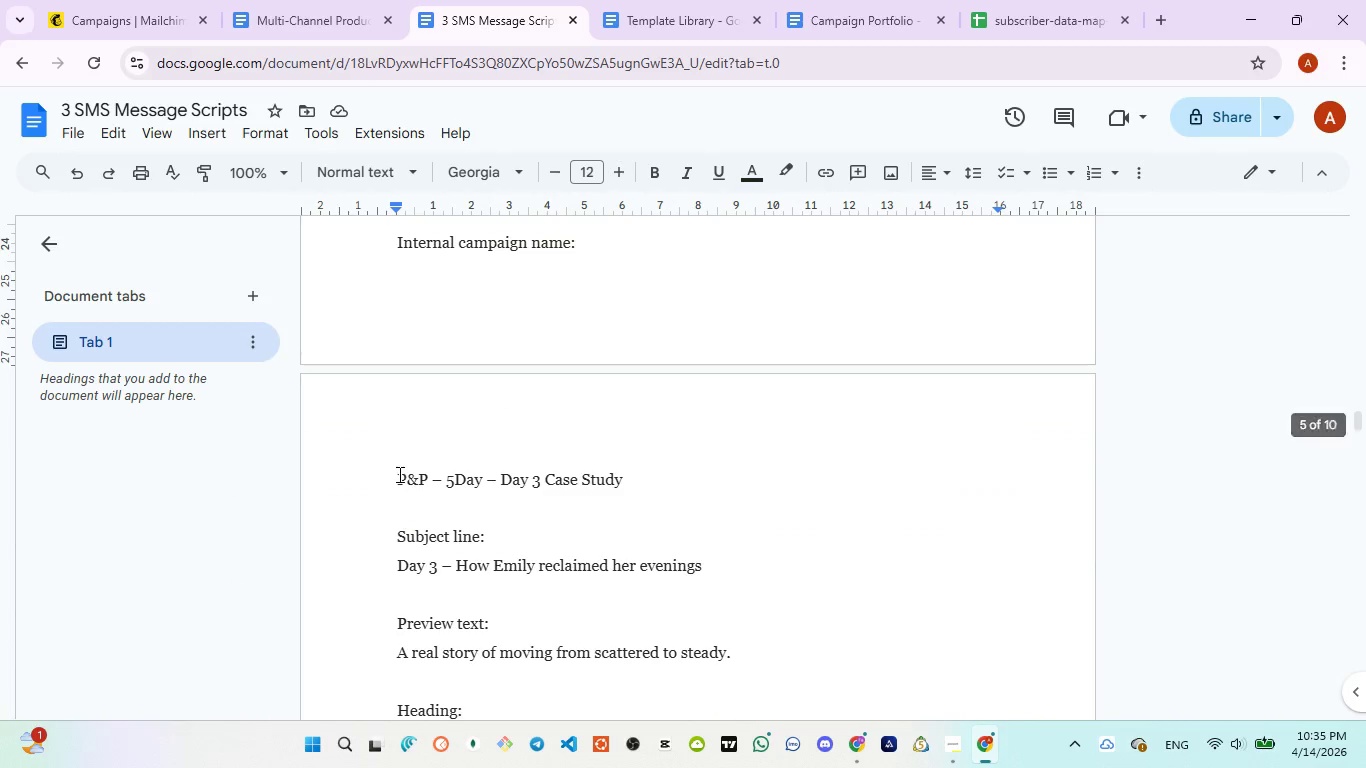 
left_click_drag(start_coordinate=[398, 475], to_coordinate=[629, 478])
 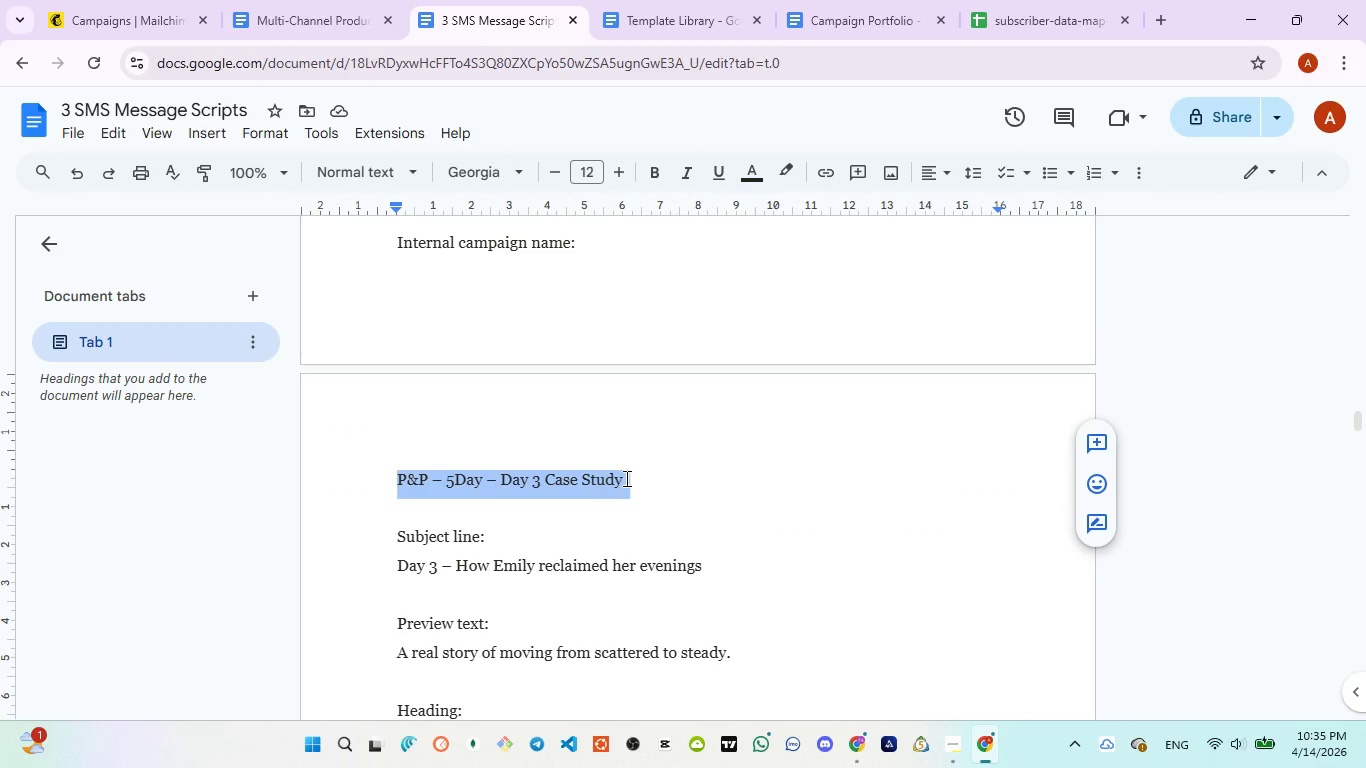 
key(Control+C)
 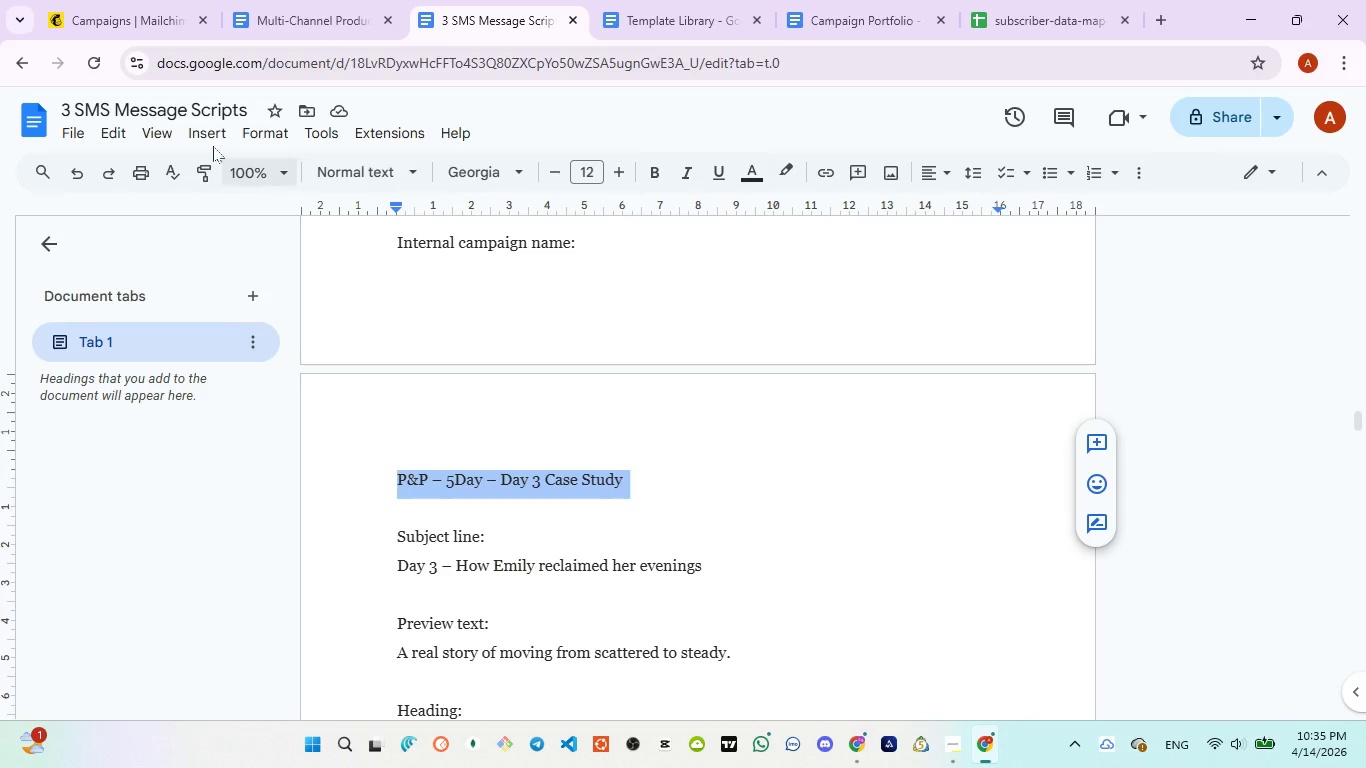 
left_click([120, 9])
 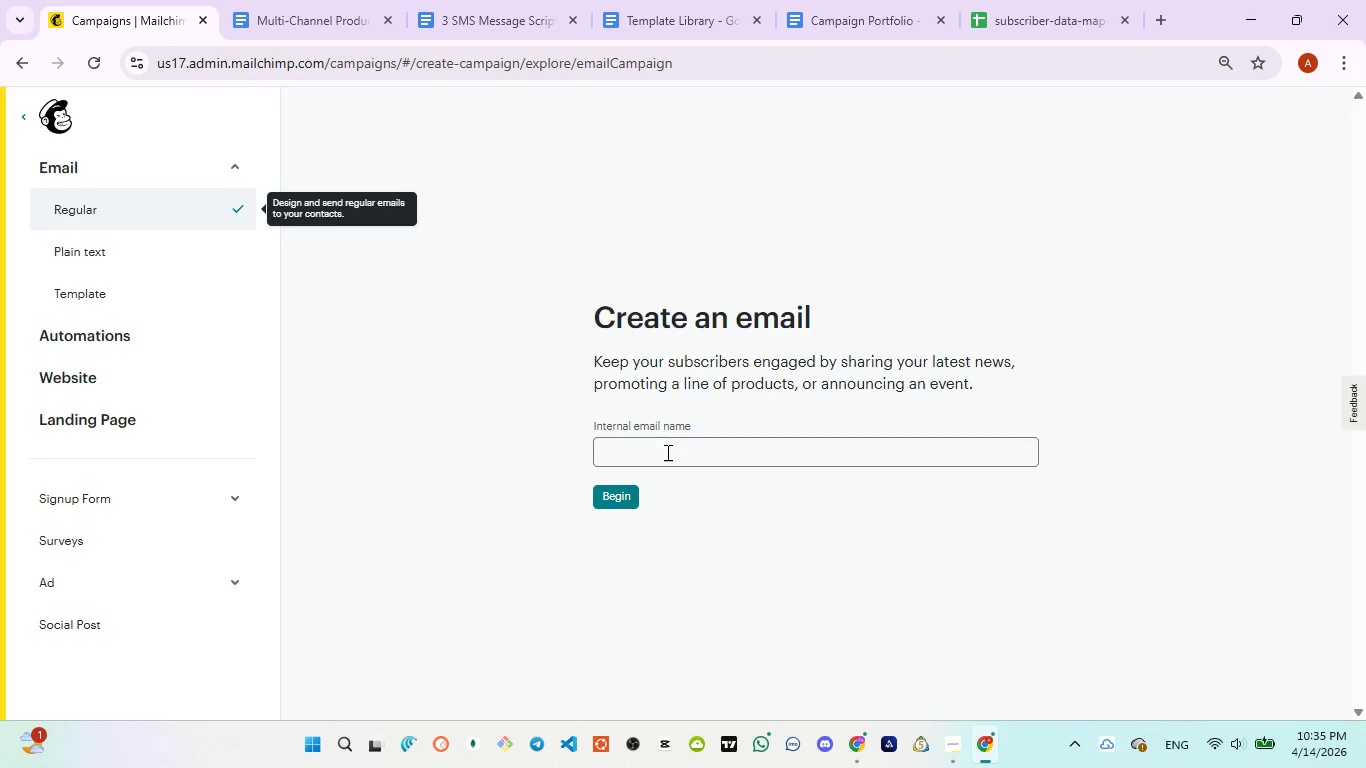 
left_click([666, 451])
 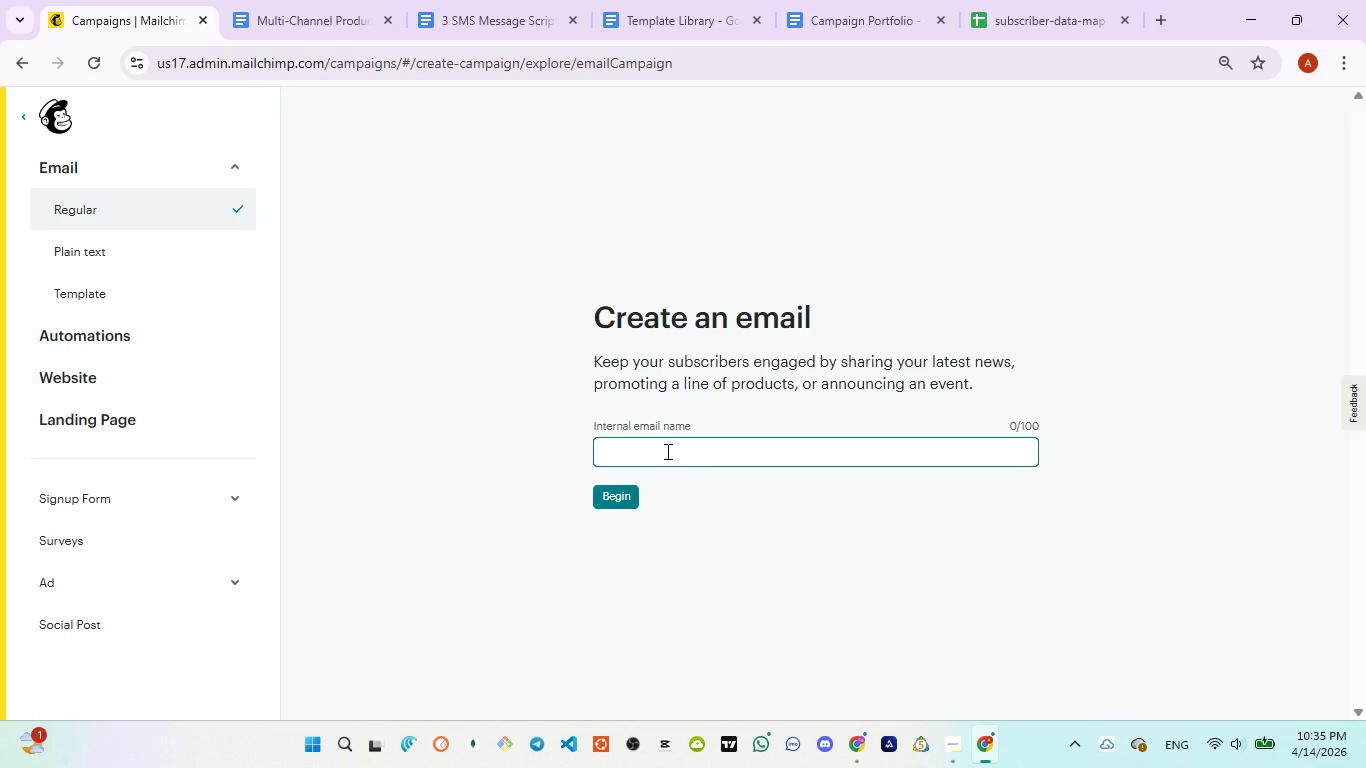 
type(P&P - 5 Days - 5d)
key(Backspace)
type(Day)
key(Backspace)
key(Backspace)
key(Backspace)
key(Backspace)
key(Backspace)
 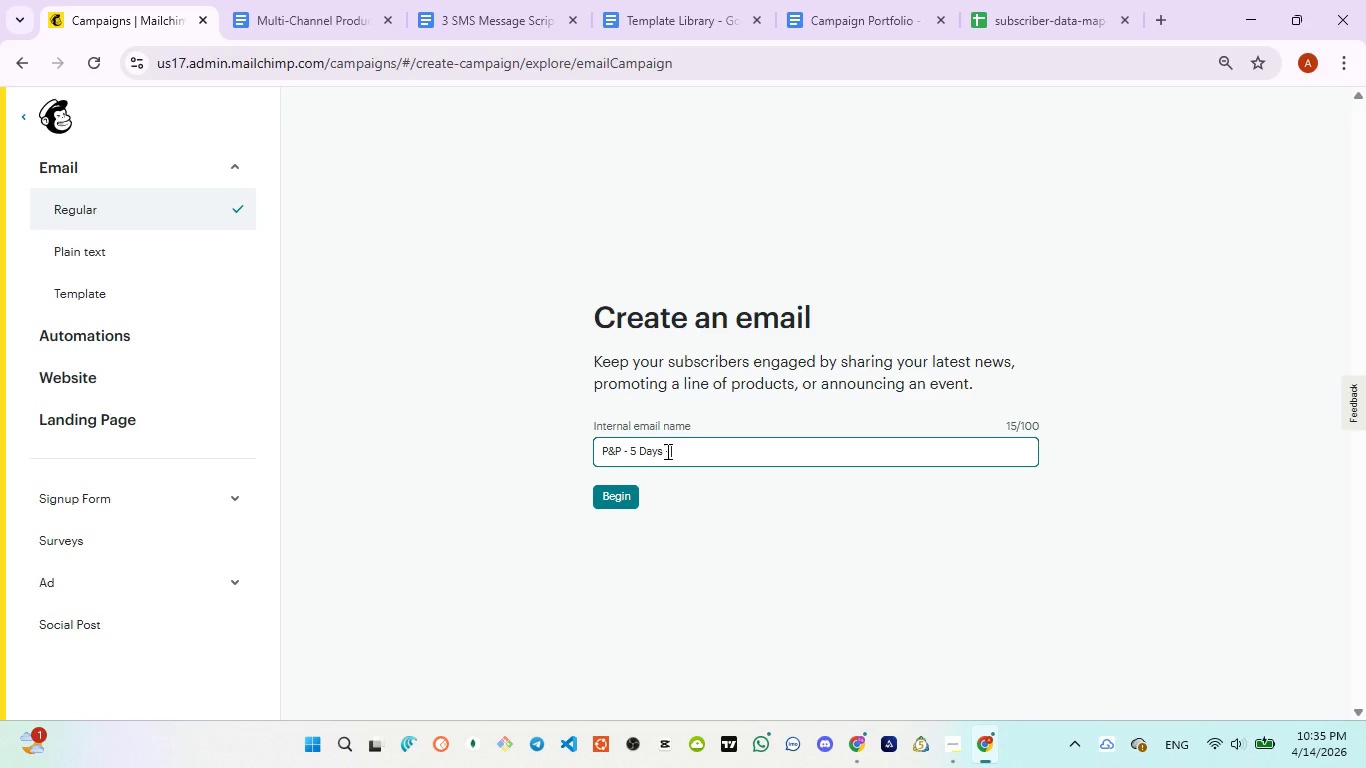 
left_click([466, 16])
 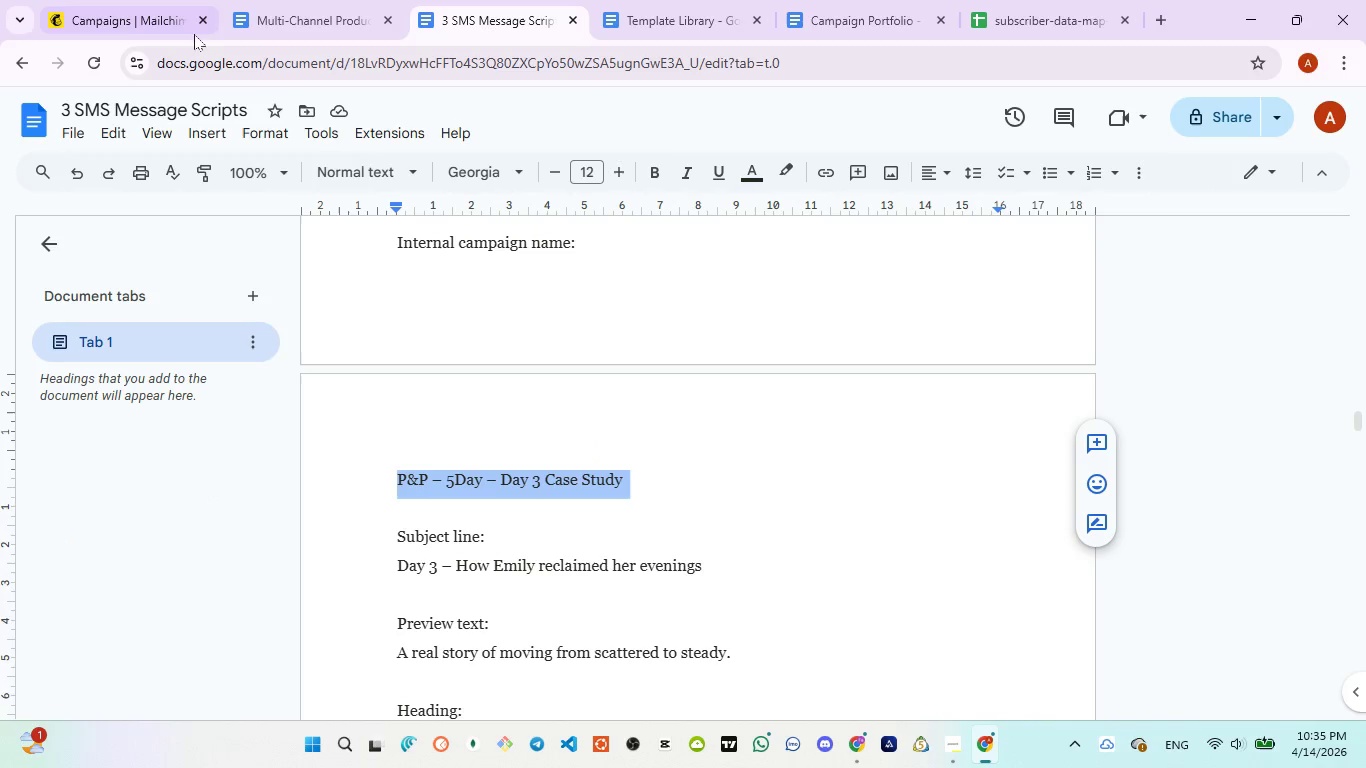 
left_click([141, 31])
 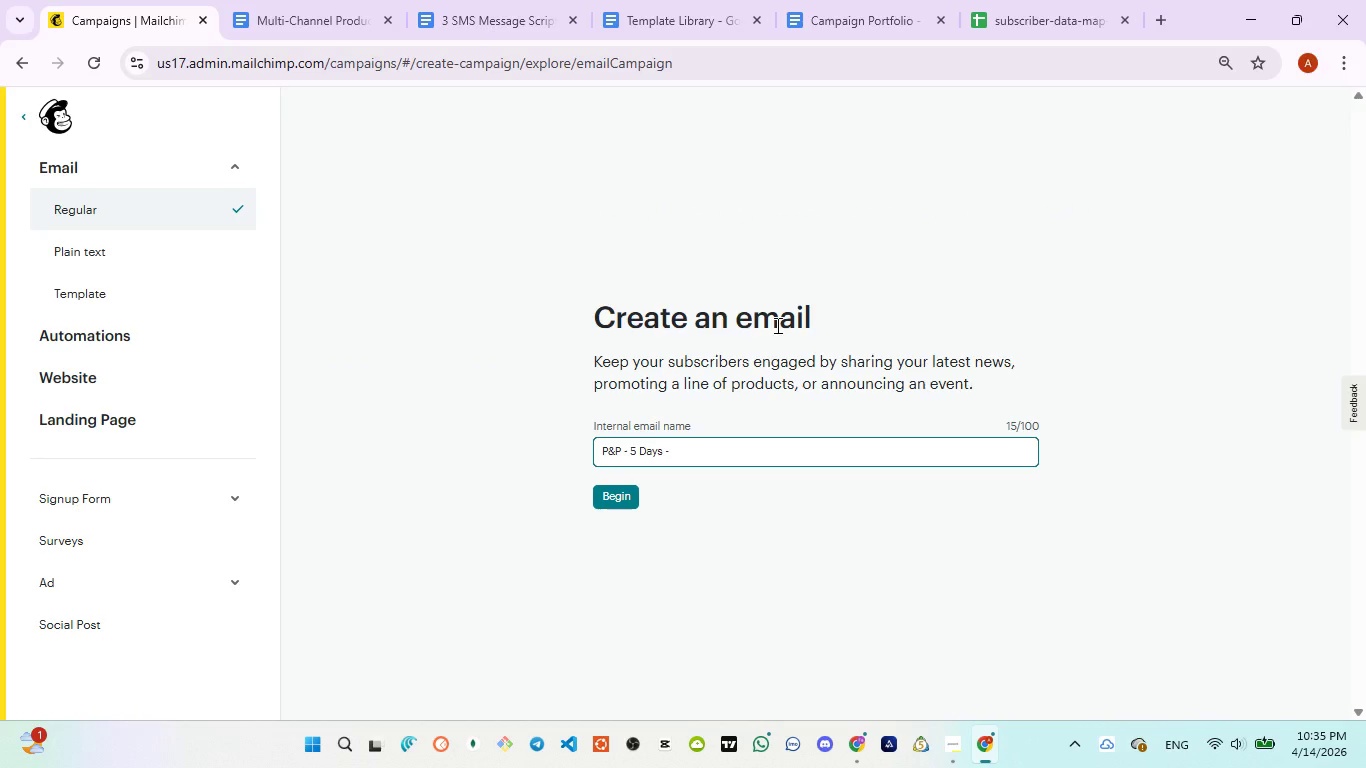 
type( Day 3 Case Study)
 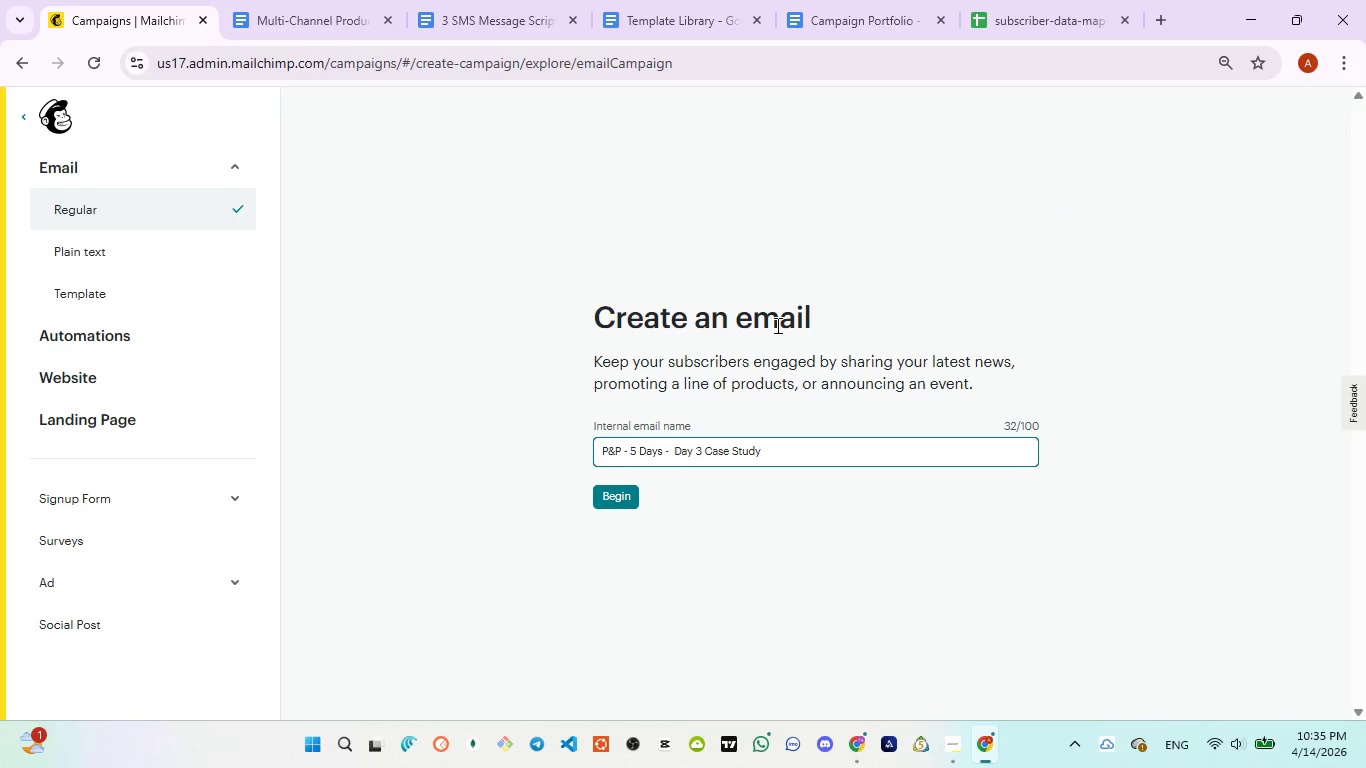 
key(Control+A)
 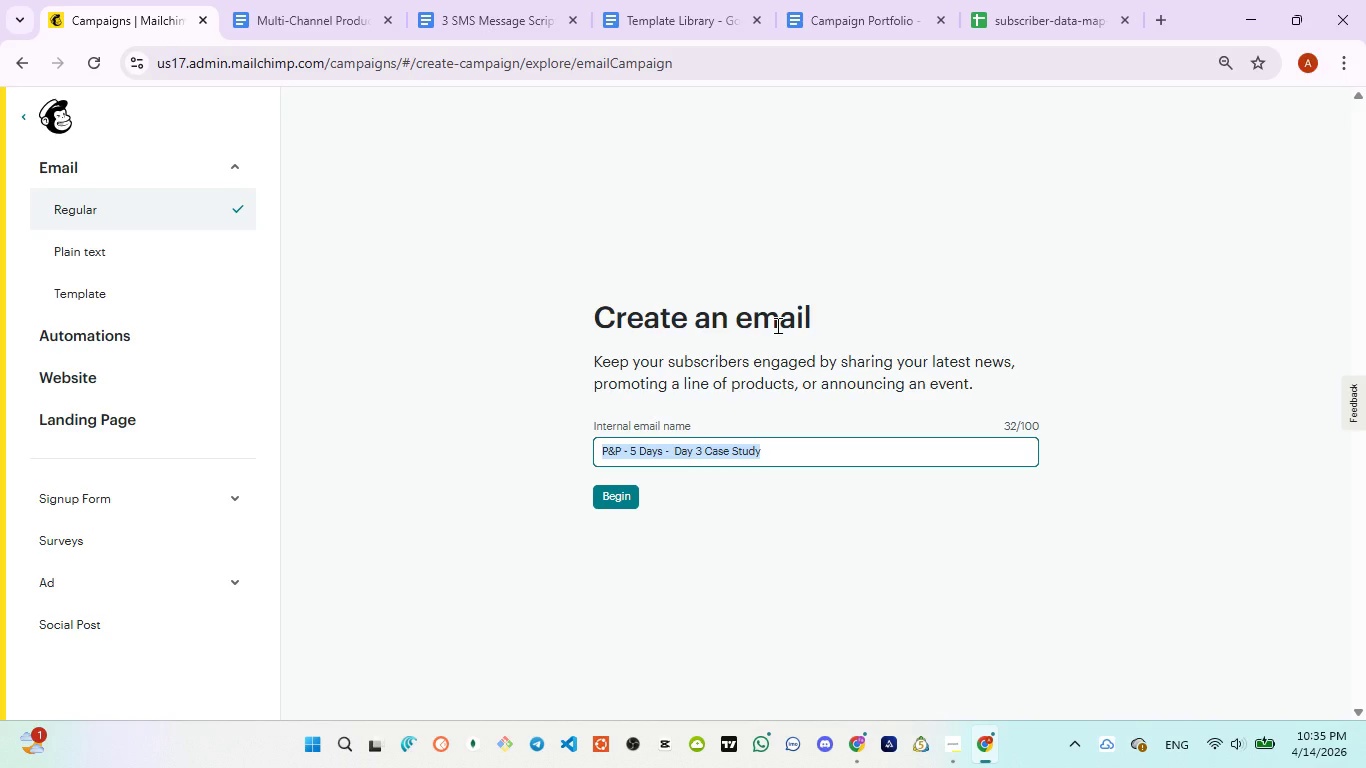 
key(Control+V)
 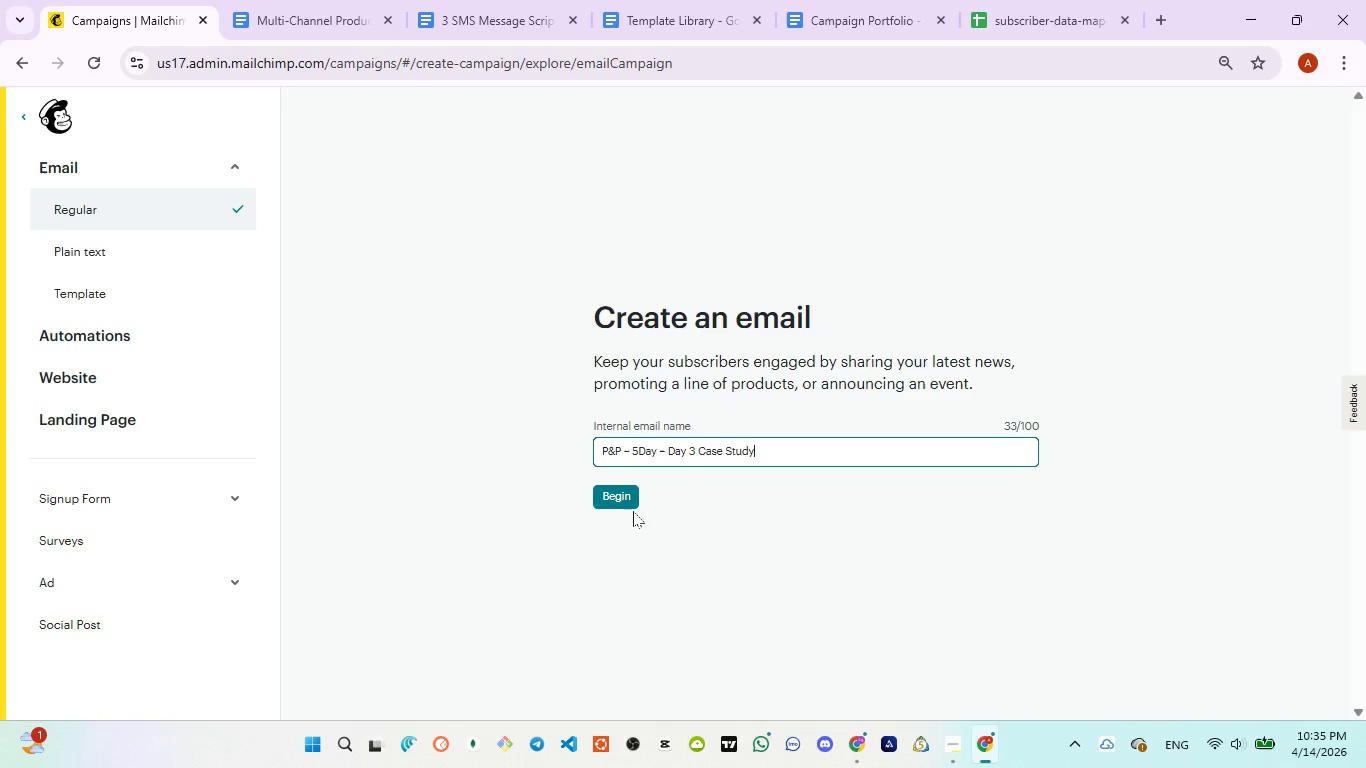 
left_click([632, 499])
 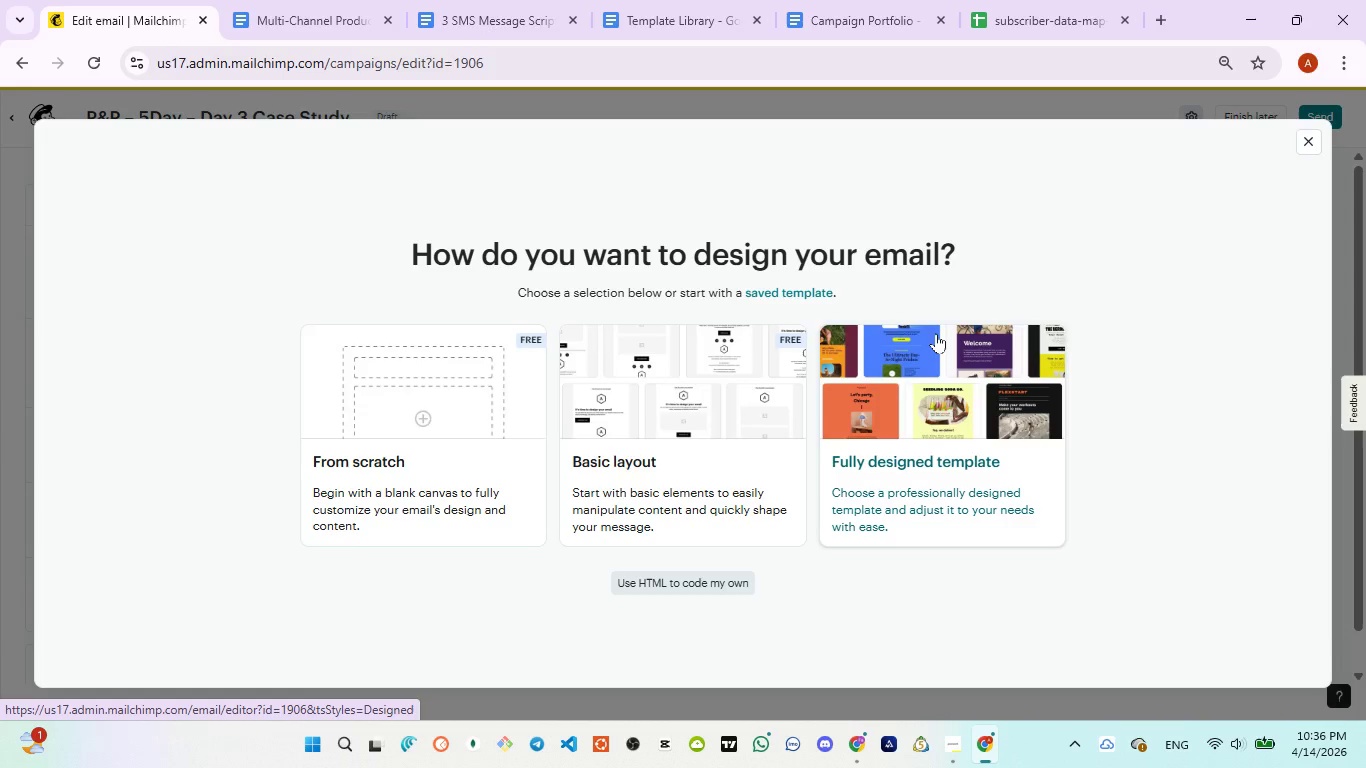 
wait(20.09)
 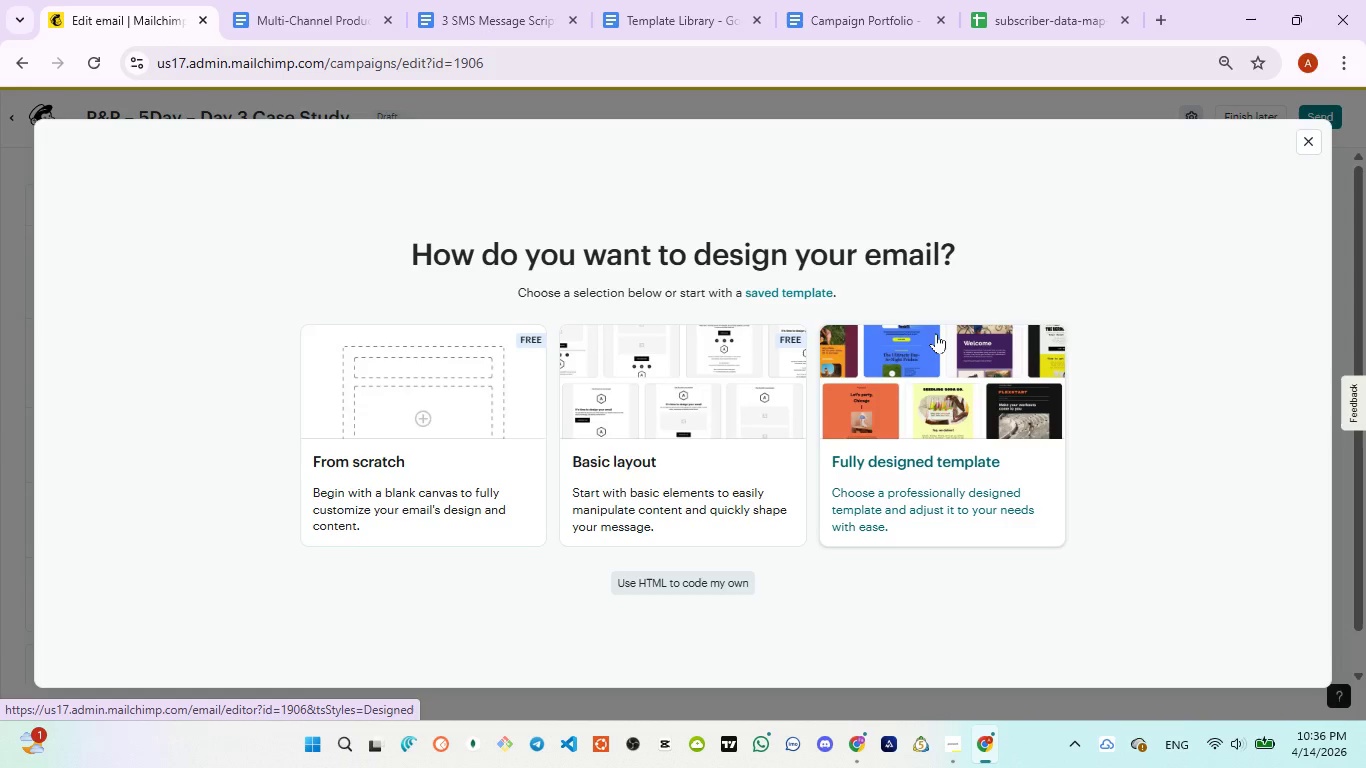 
left_click([1306, 138])
 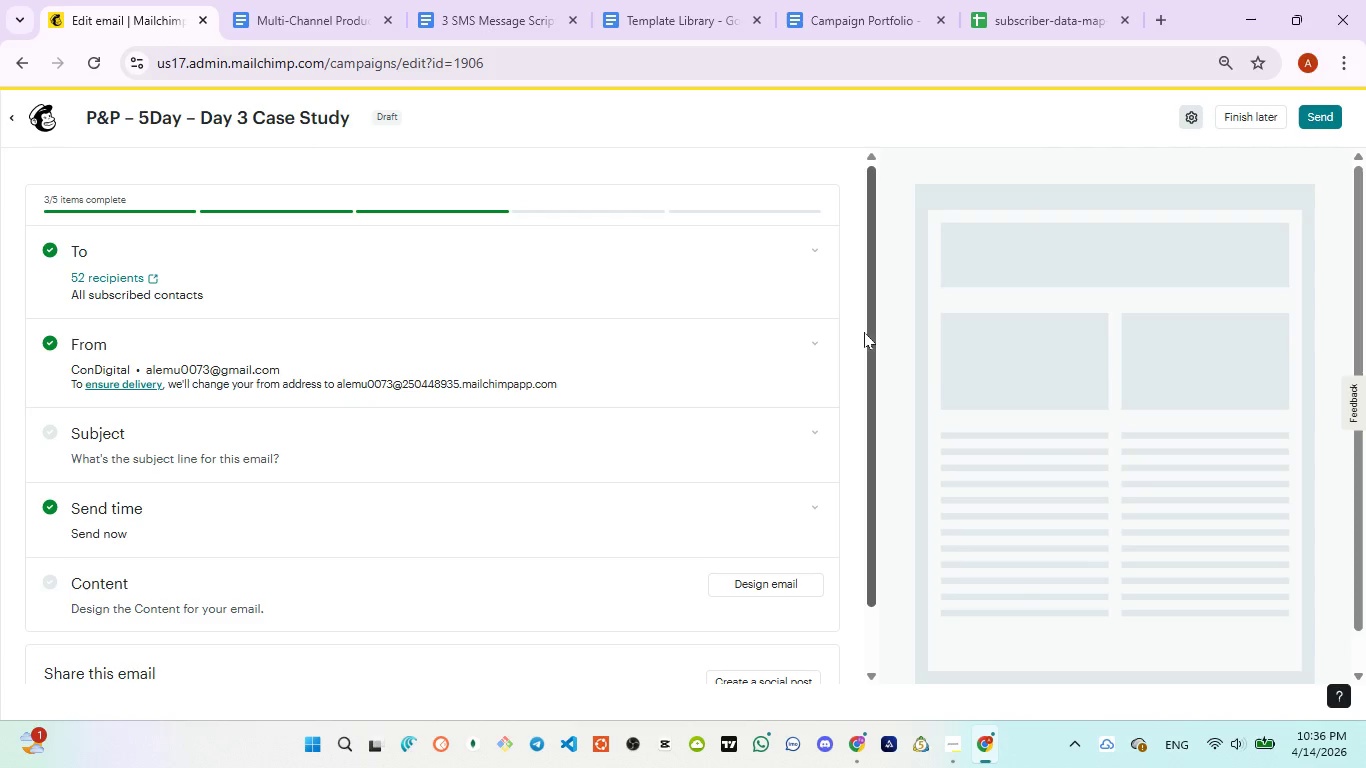 
left_click_drag(start_coordinate=[872, 318], to_coordinate=[879, 389])
 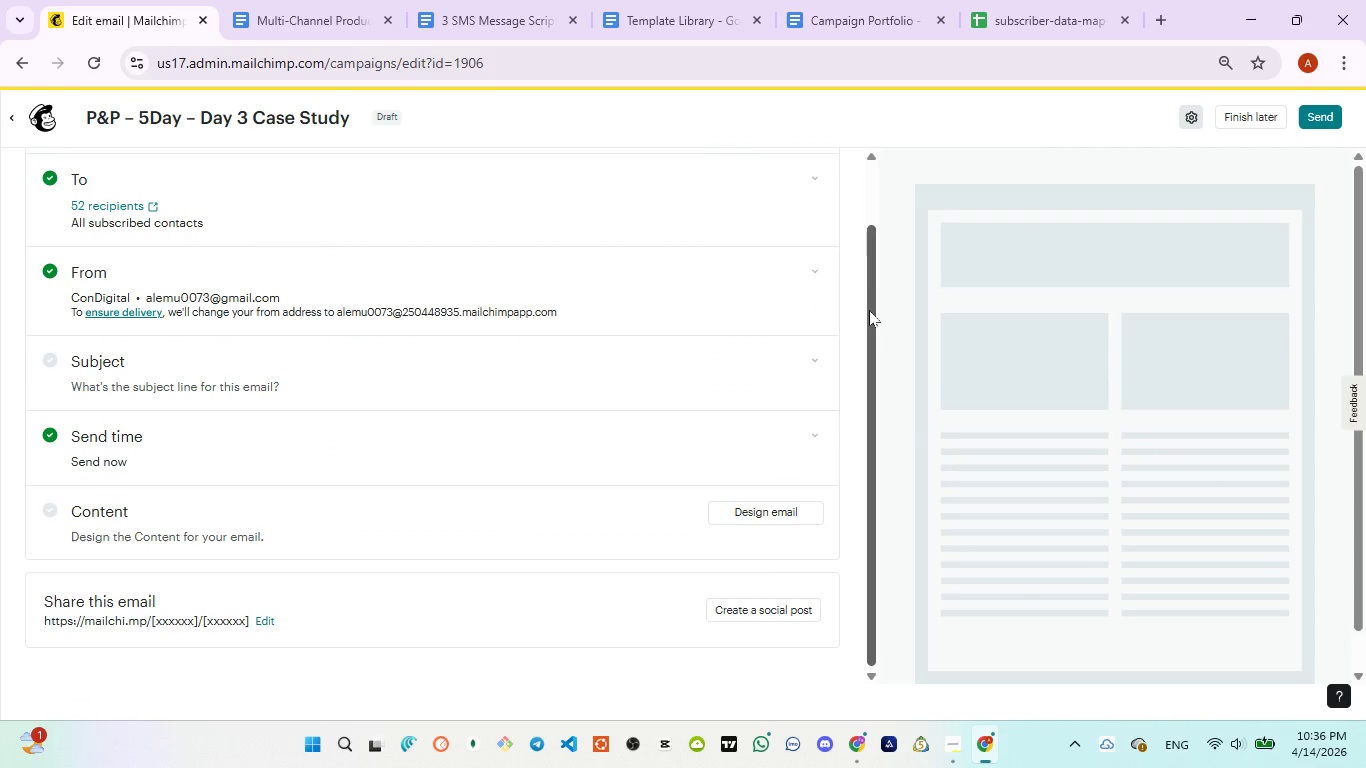 
left_click_drag(start_coordinate=[869, 317], to_coordinate=[869, 211])
 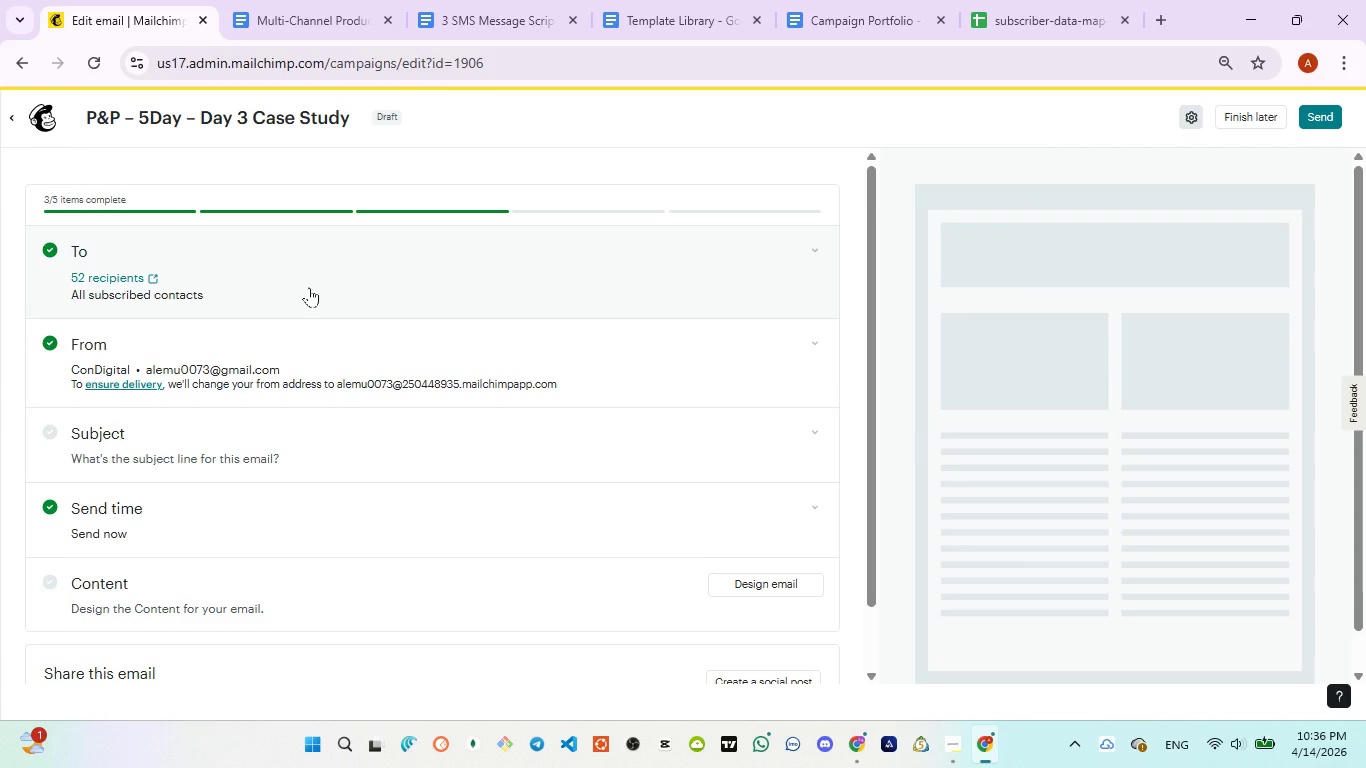 
left_click([309, 287])
 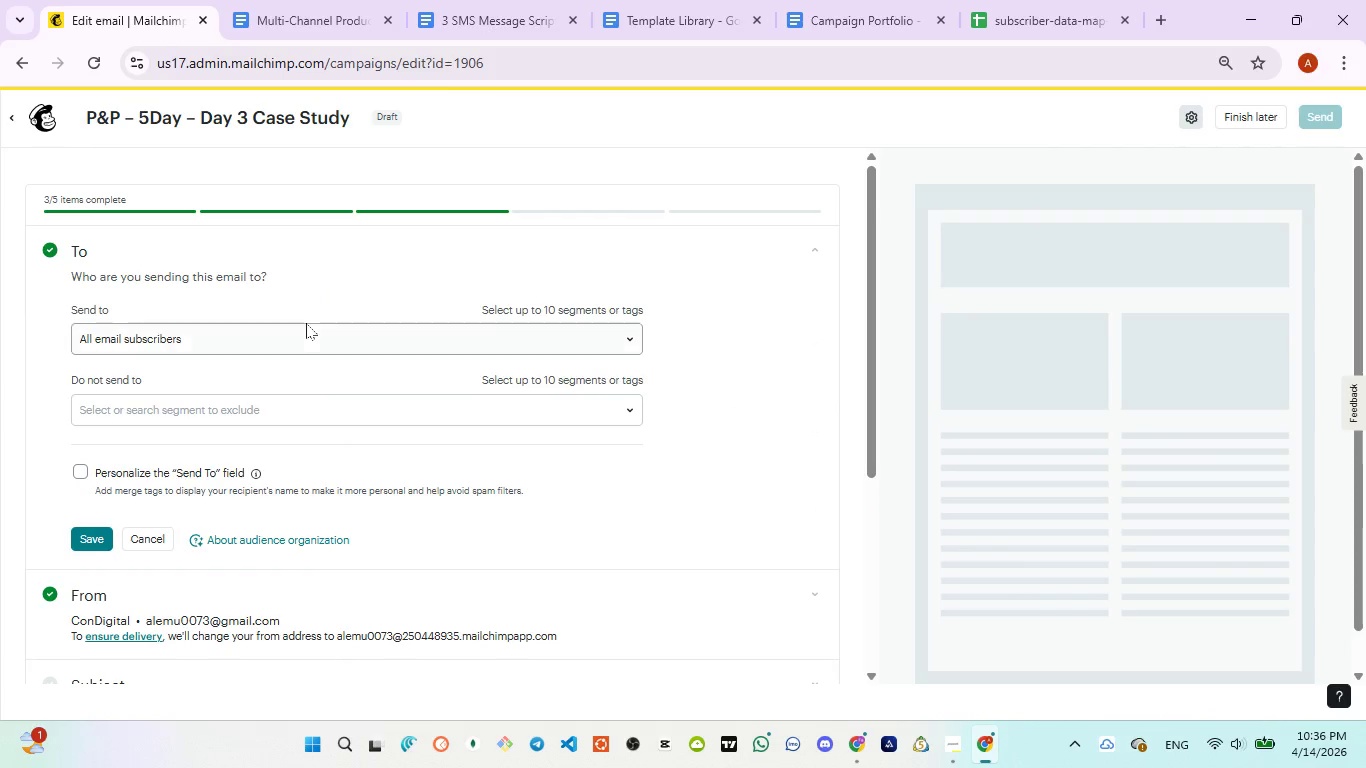 
left_click([306, 330])
 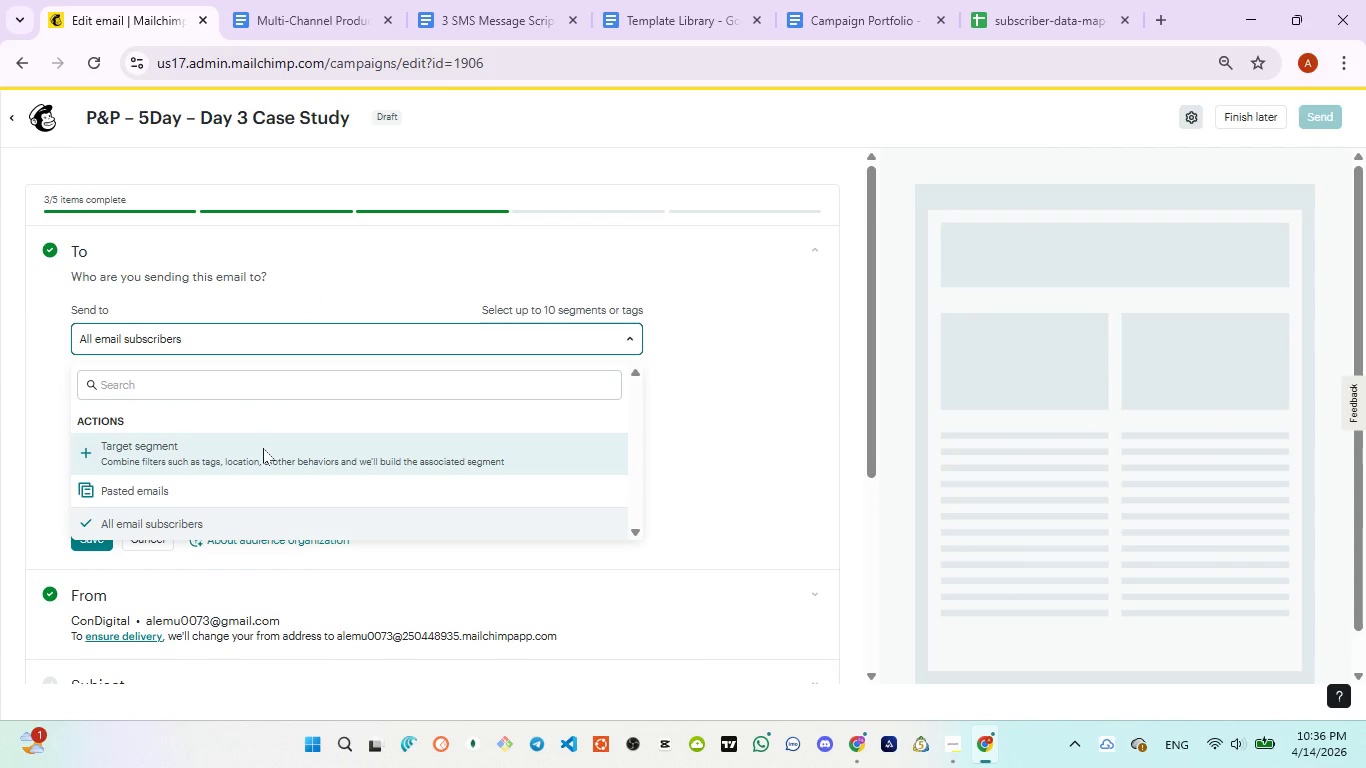 
left_click([263, 448])
 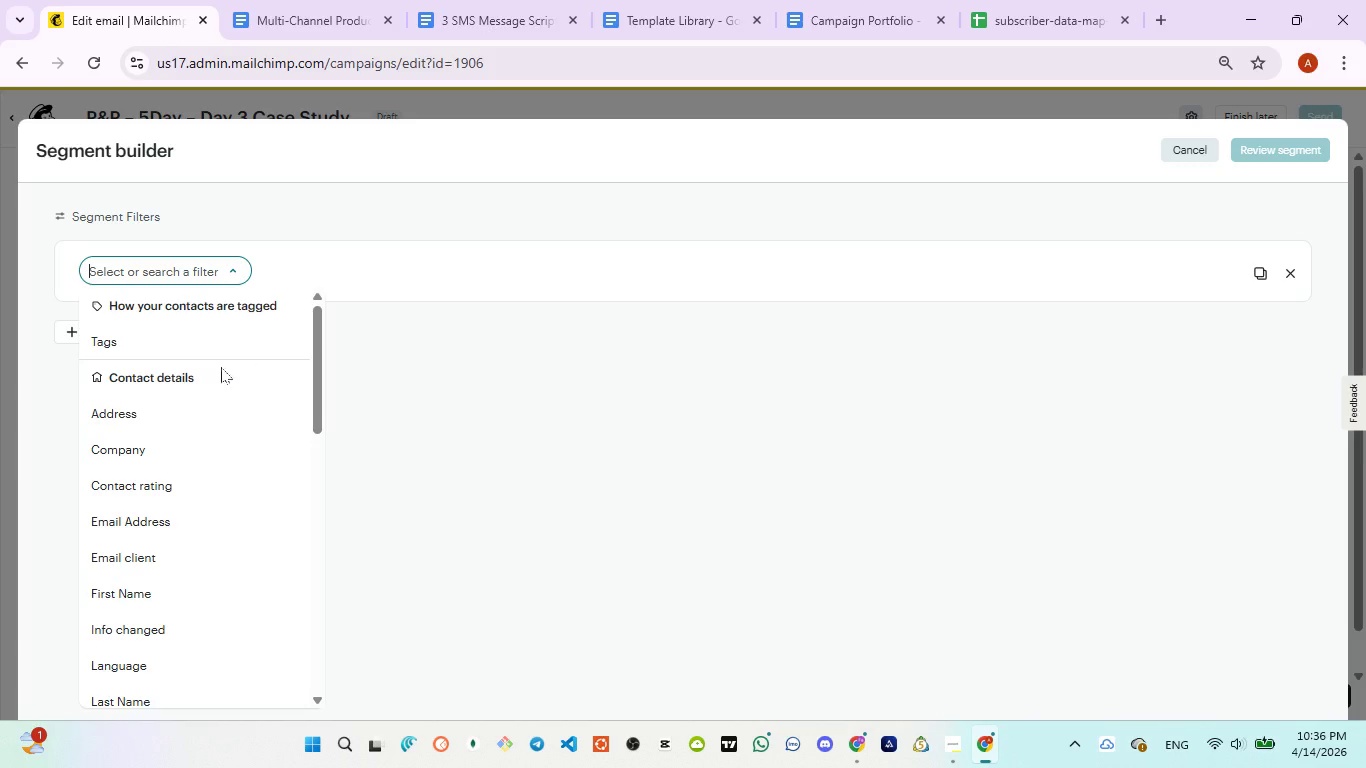 
wait(6.58)
 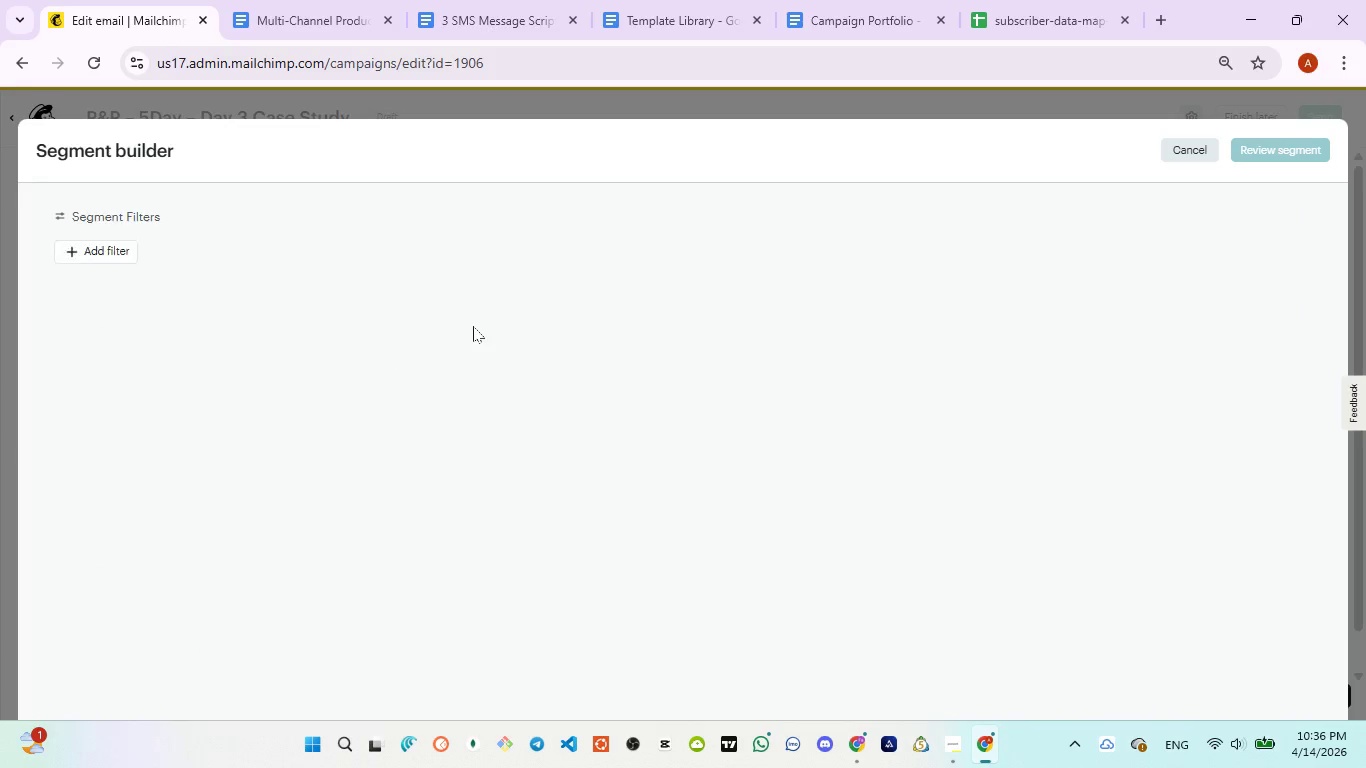 
left_click([140, 348])
 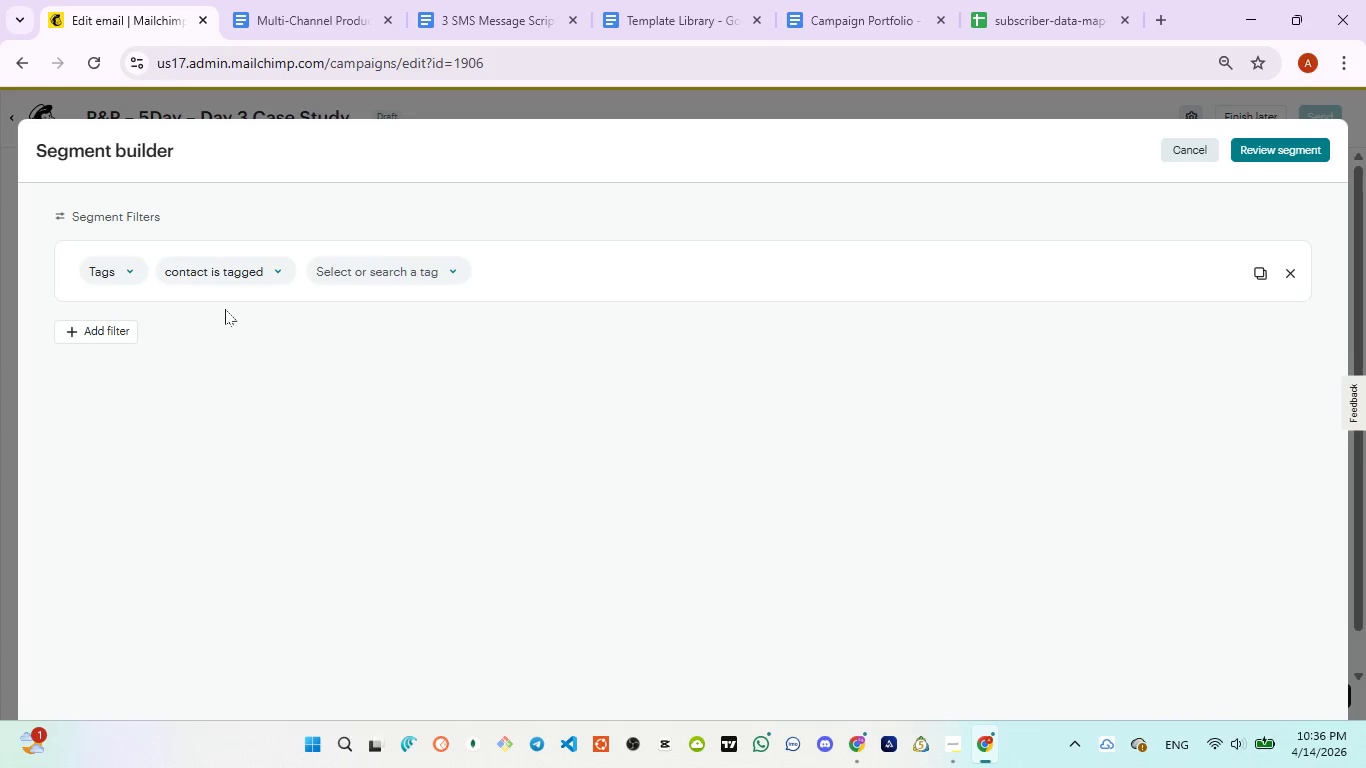 
left_click([103, 273])
 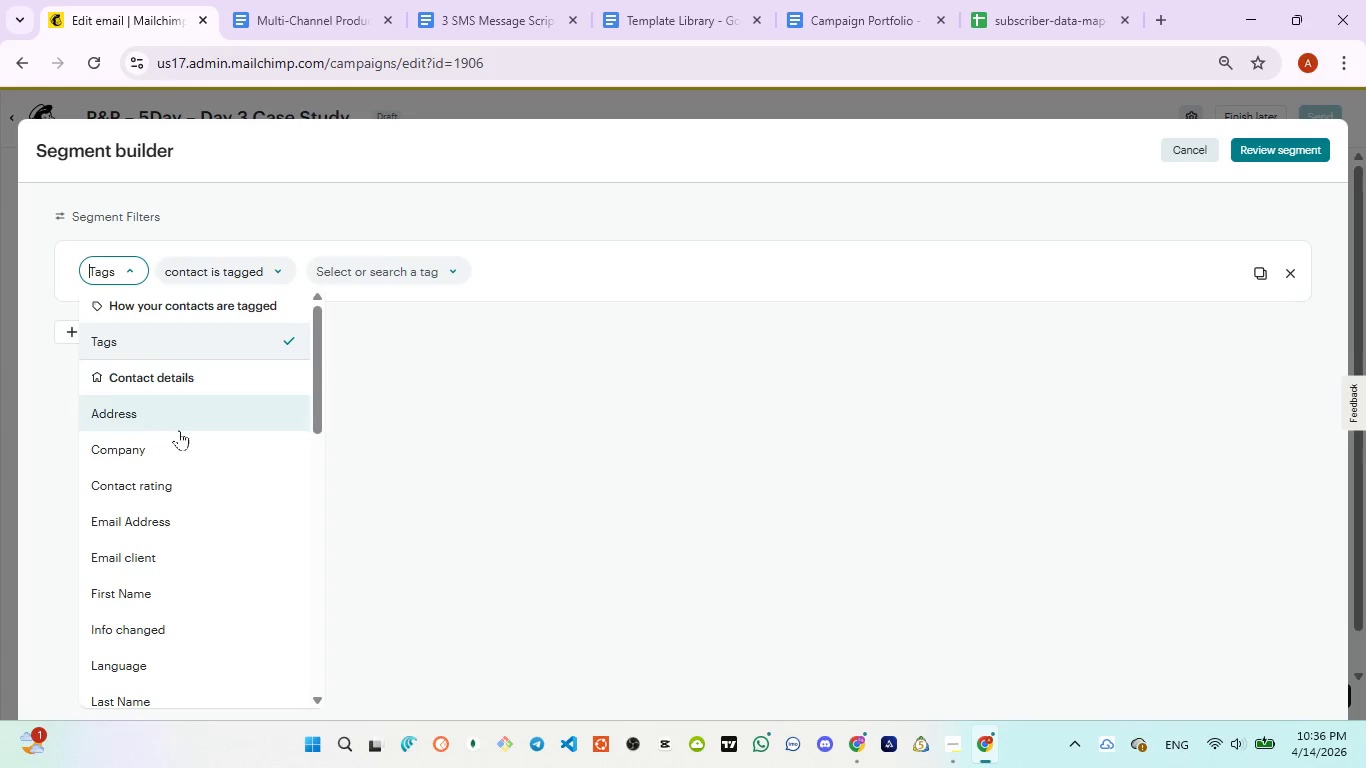 
scroll: coordinate [182, 438], scroll_direction: down, amount: 4.0
 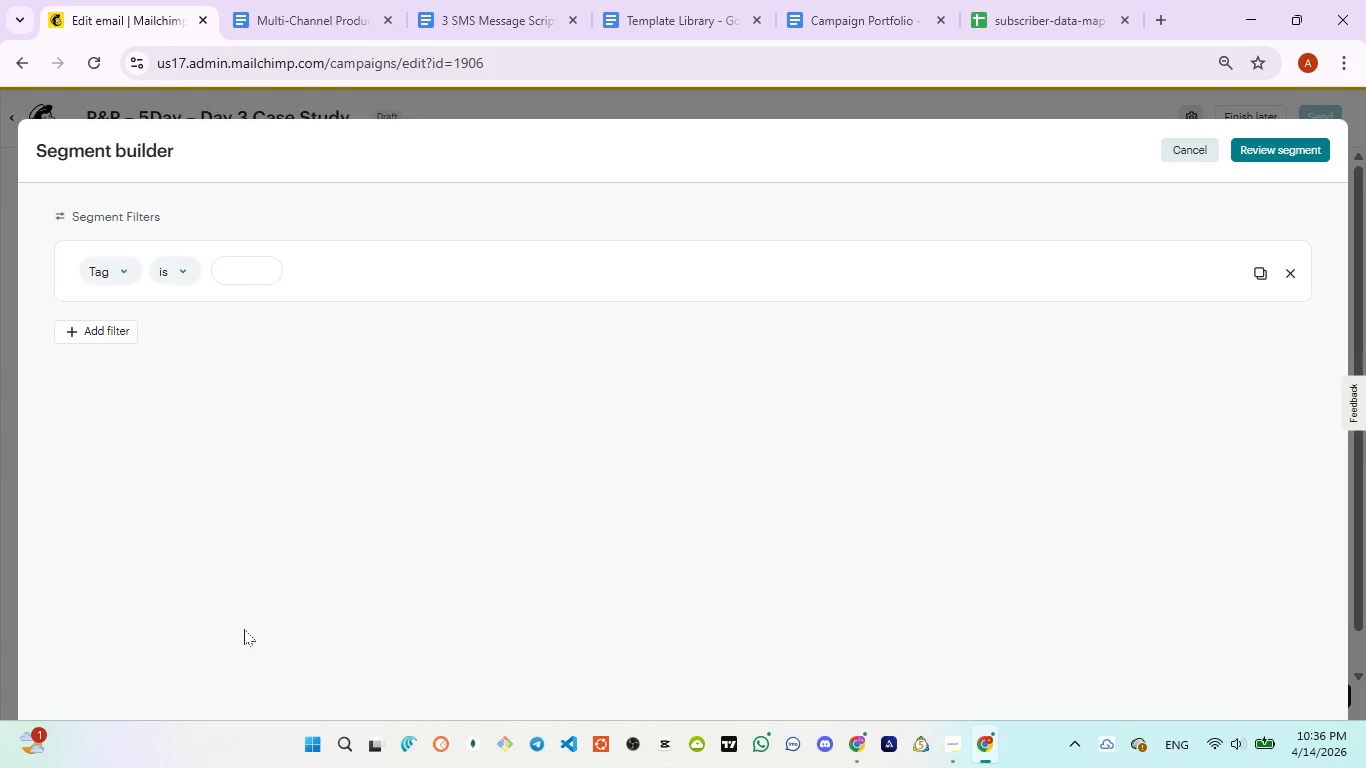 
left_click([238, 268])
 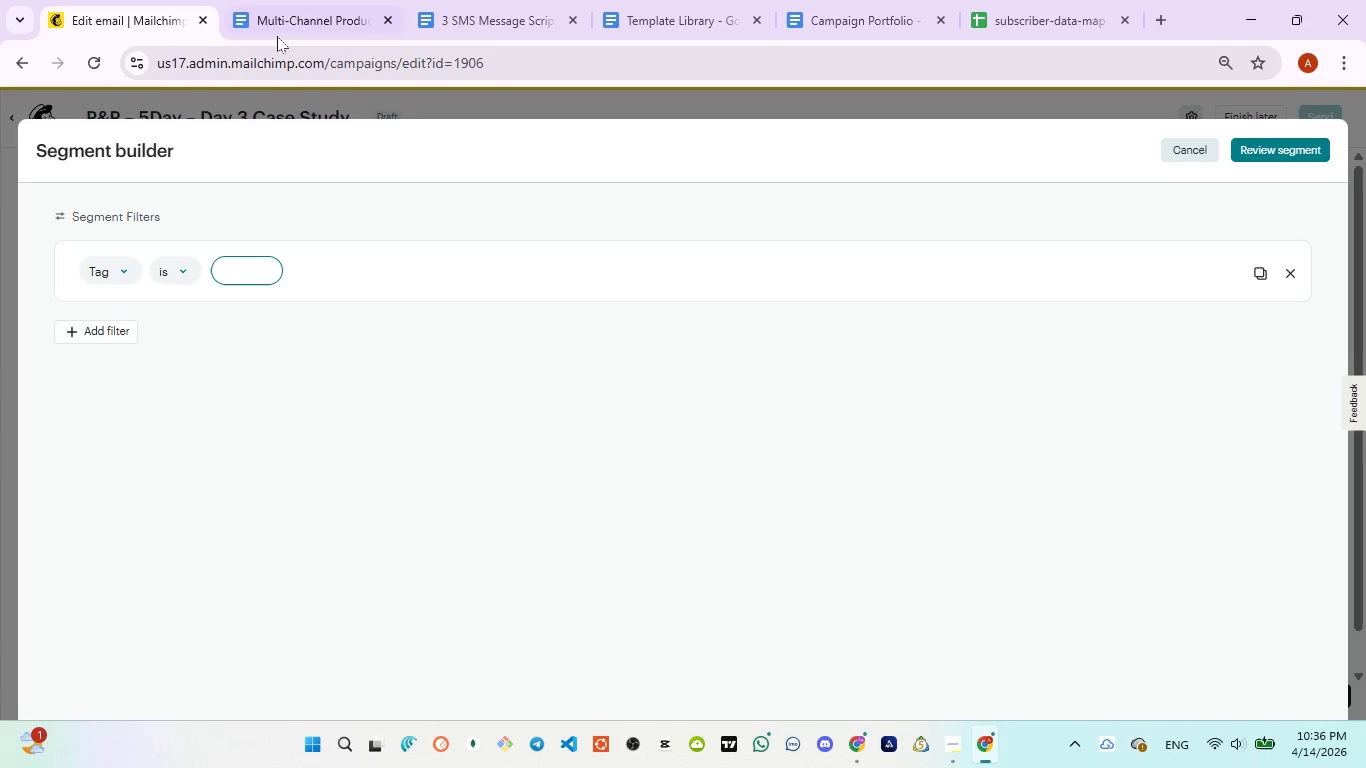 
left_click([277, 34])
 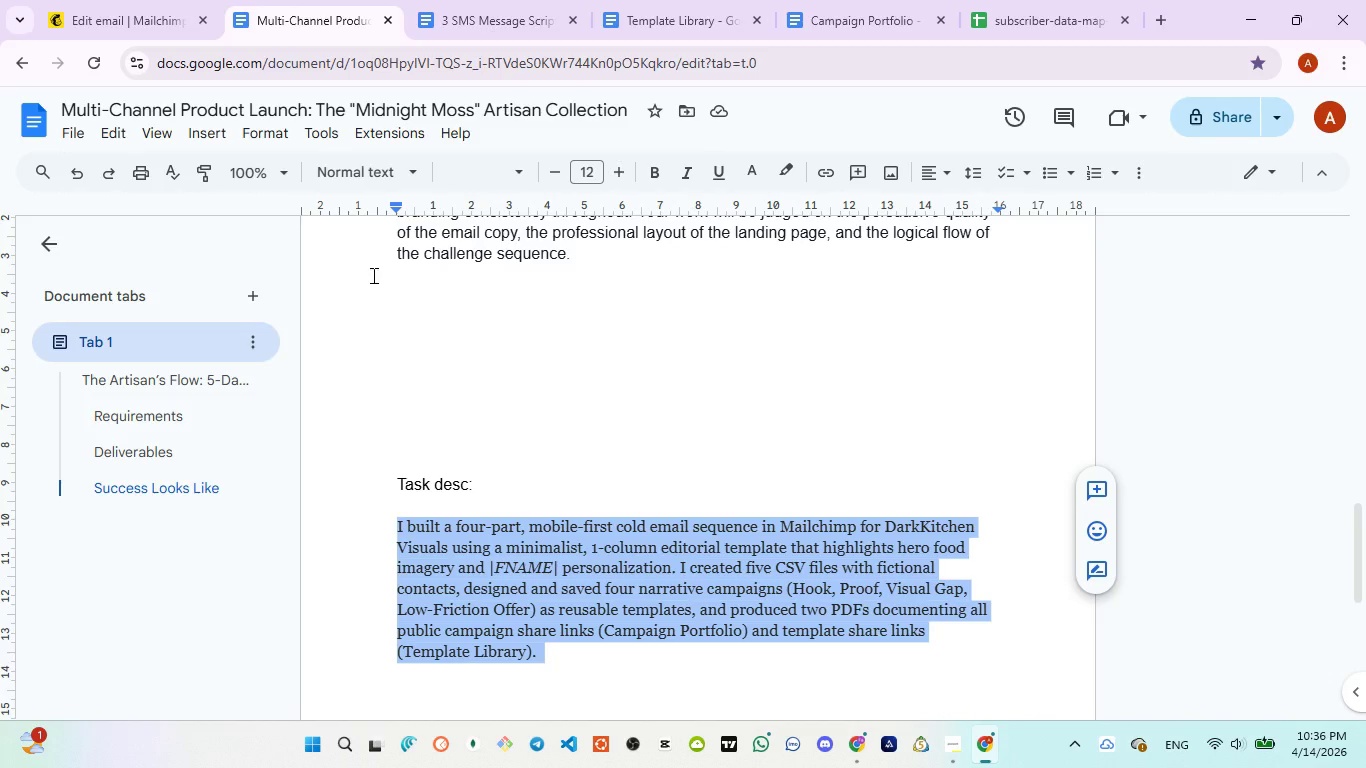 
scroll: coordinate [386, 301], scroll_direction: up, amount: 2.0
 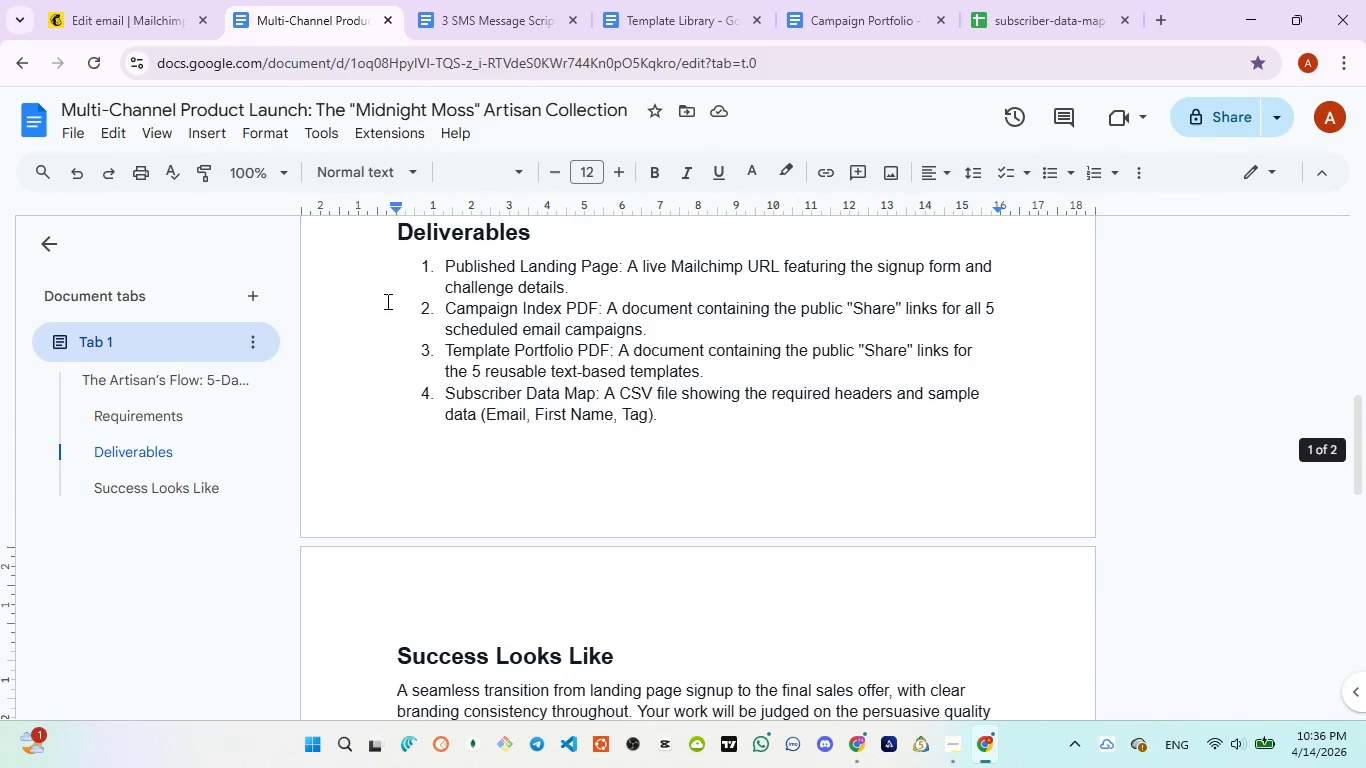 
scroll: coordinate [387, 302], scroll_direction: down, amount: 4.0
 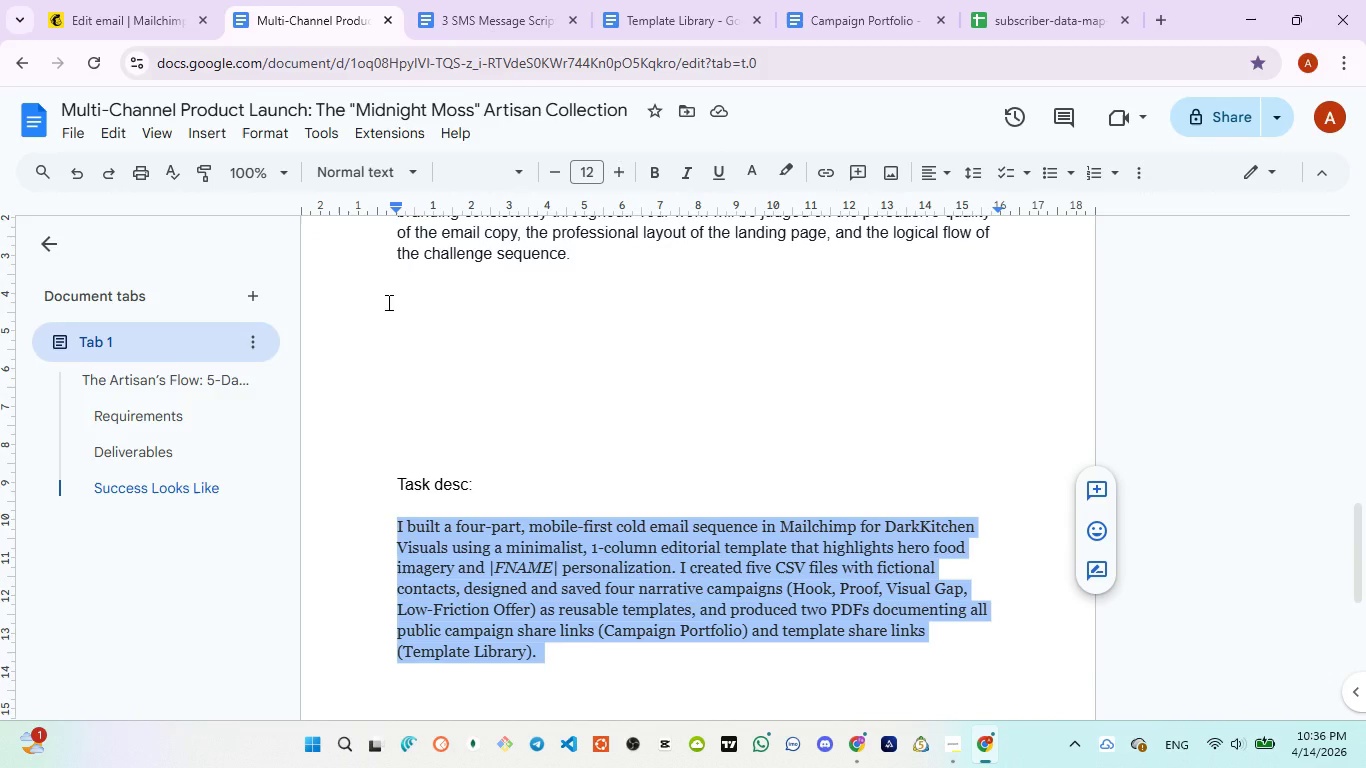 
scroll: coordinate [387, 302], scroll_direction: up, amount: 5.0
 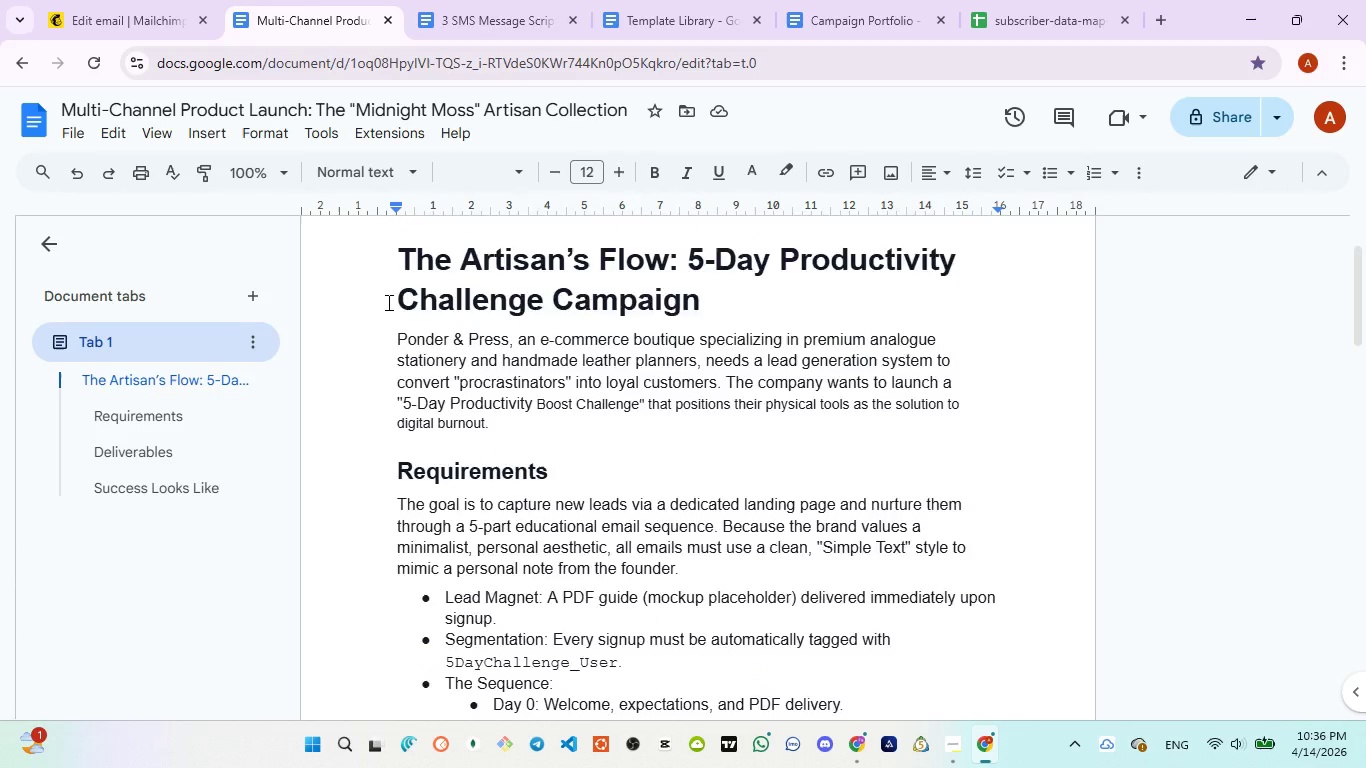 
scroll: coordinate [387, 302], scroll_direction: down, amount: 1.0
 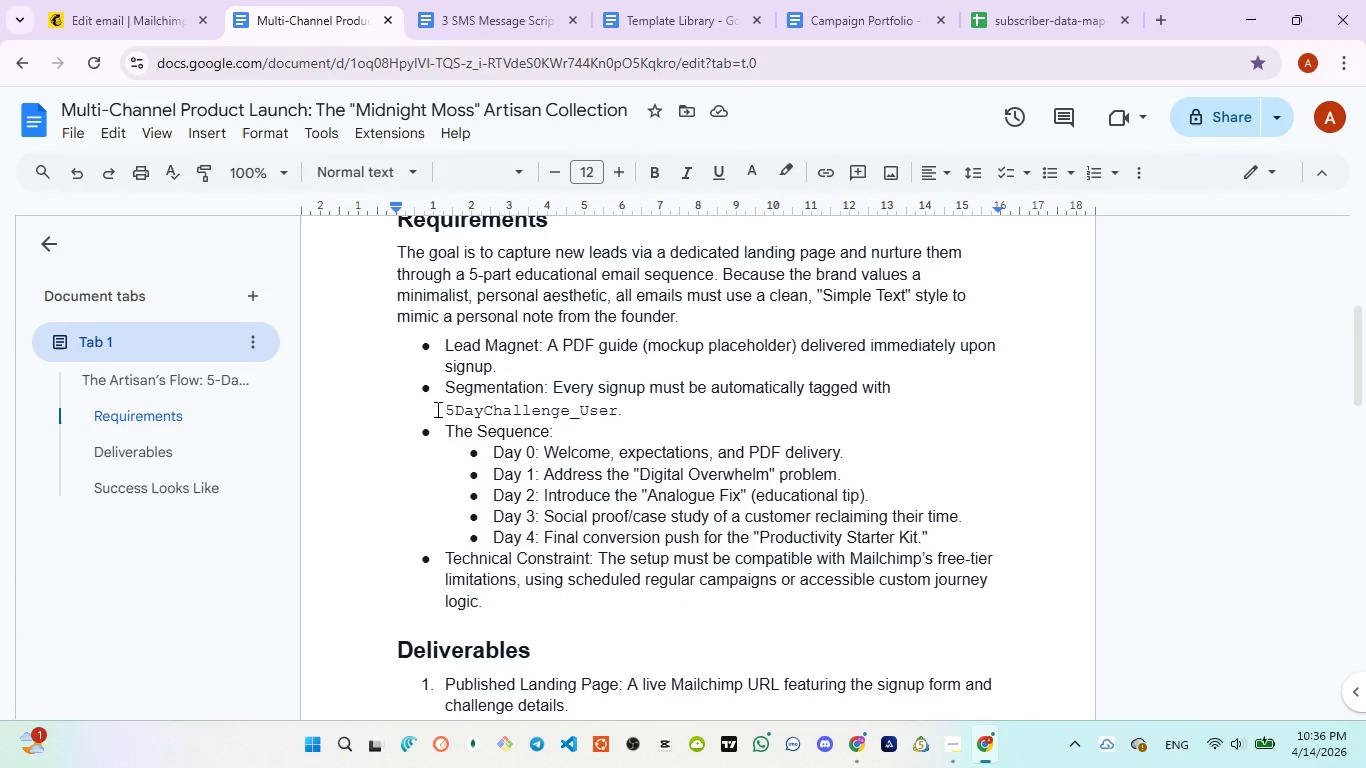 
left_click_drag(start_coordinate=[443, 409], to_coordinate=[618, 407])
 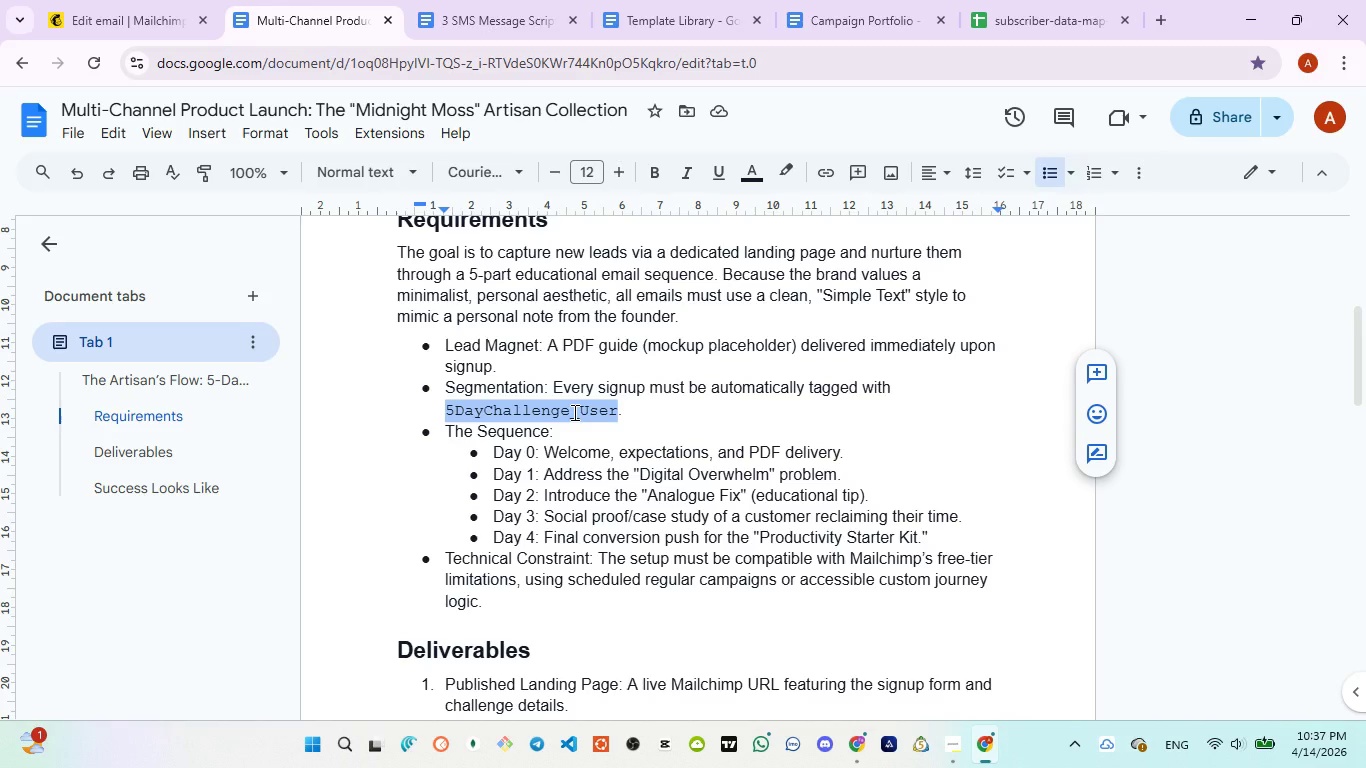 
right_click([573, 412])
 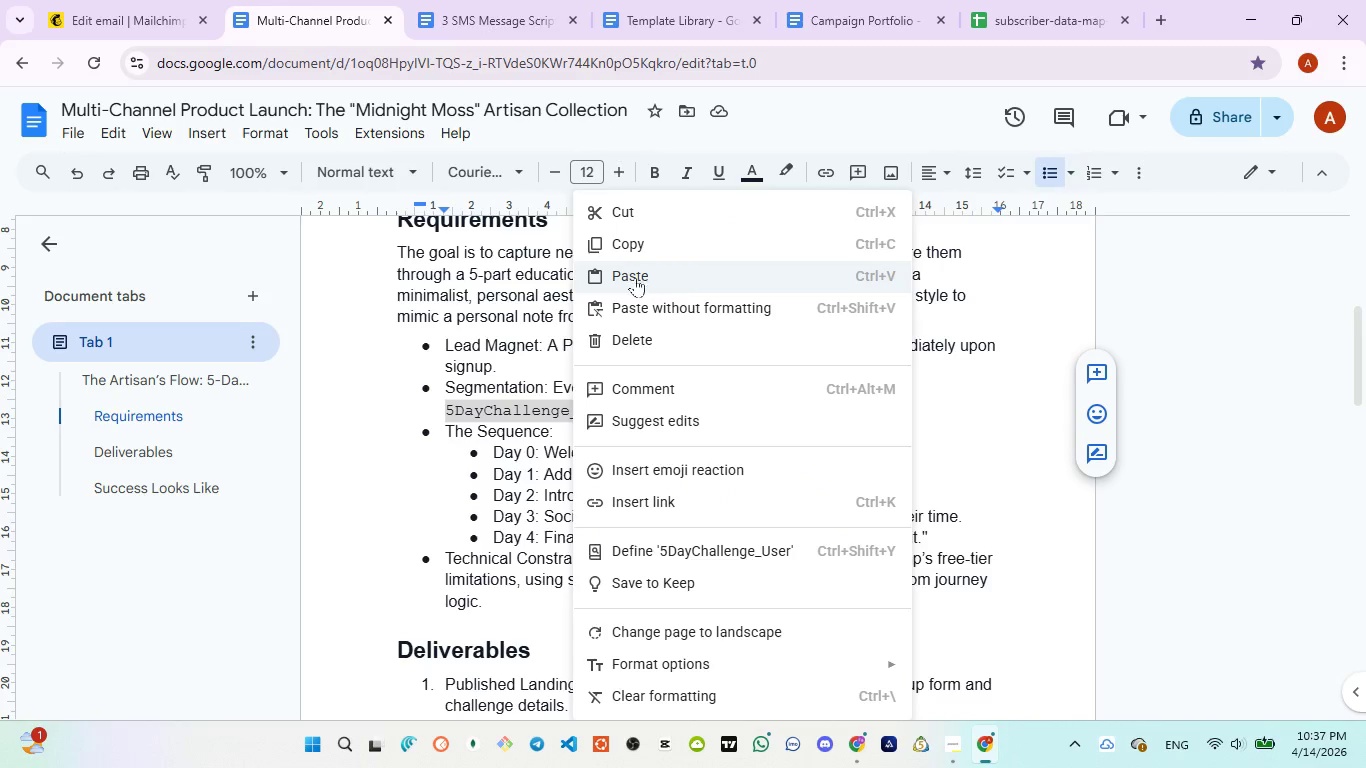 
left_click([635, 249])
 